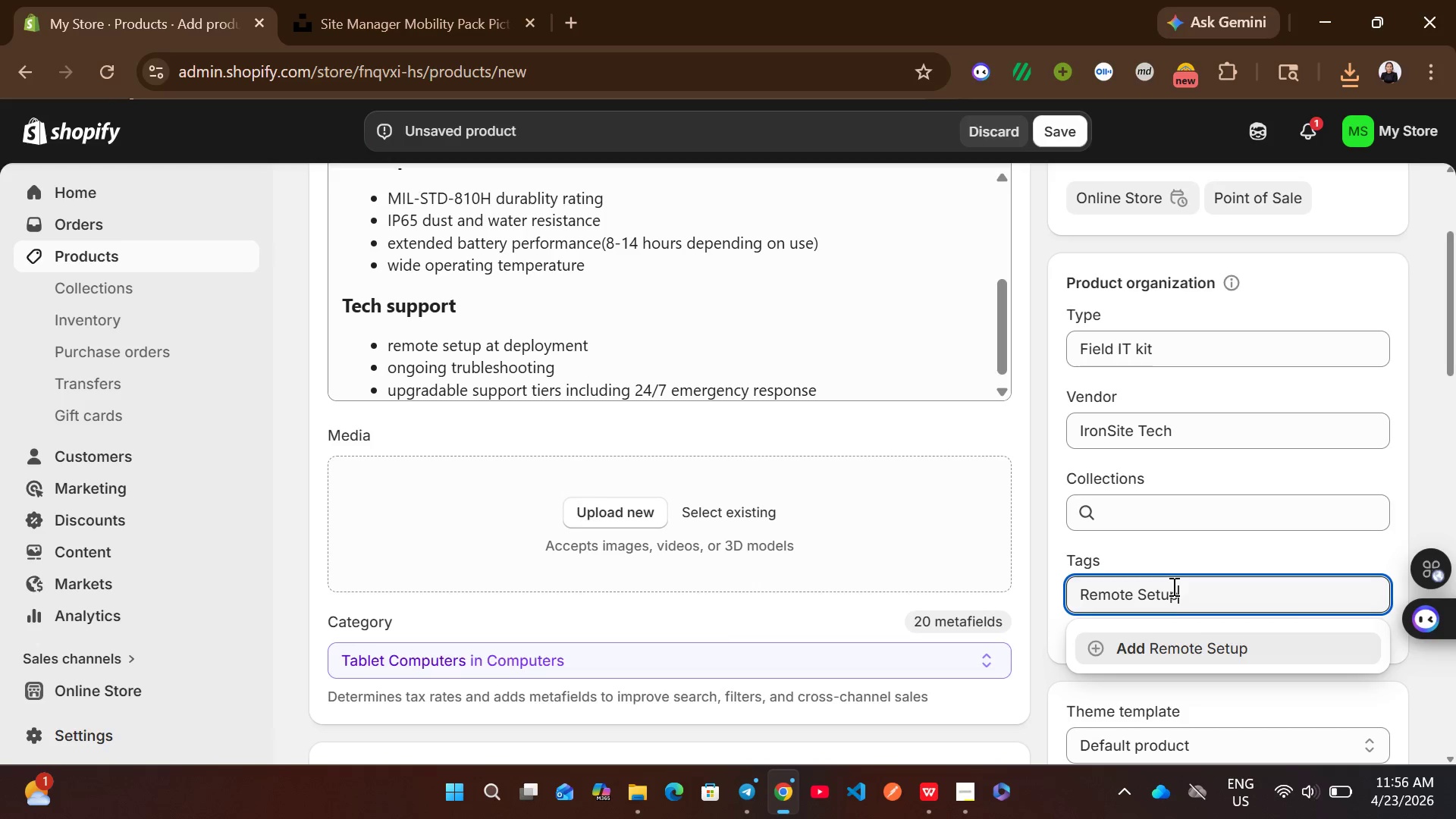 
left_click([1200, 642])
 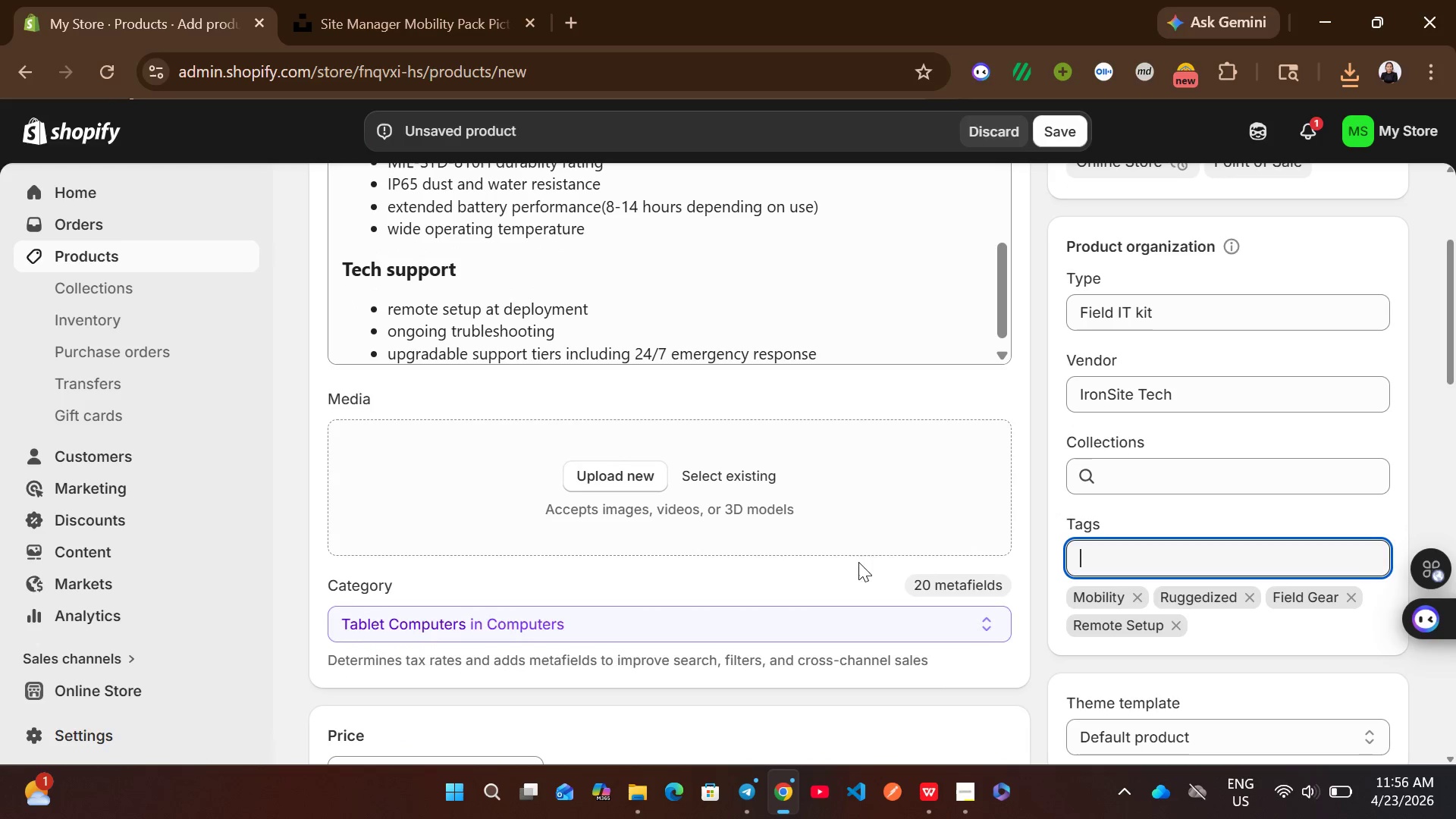 
wait(6.92)
 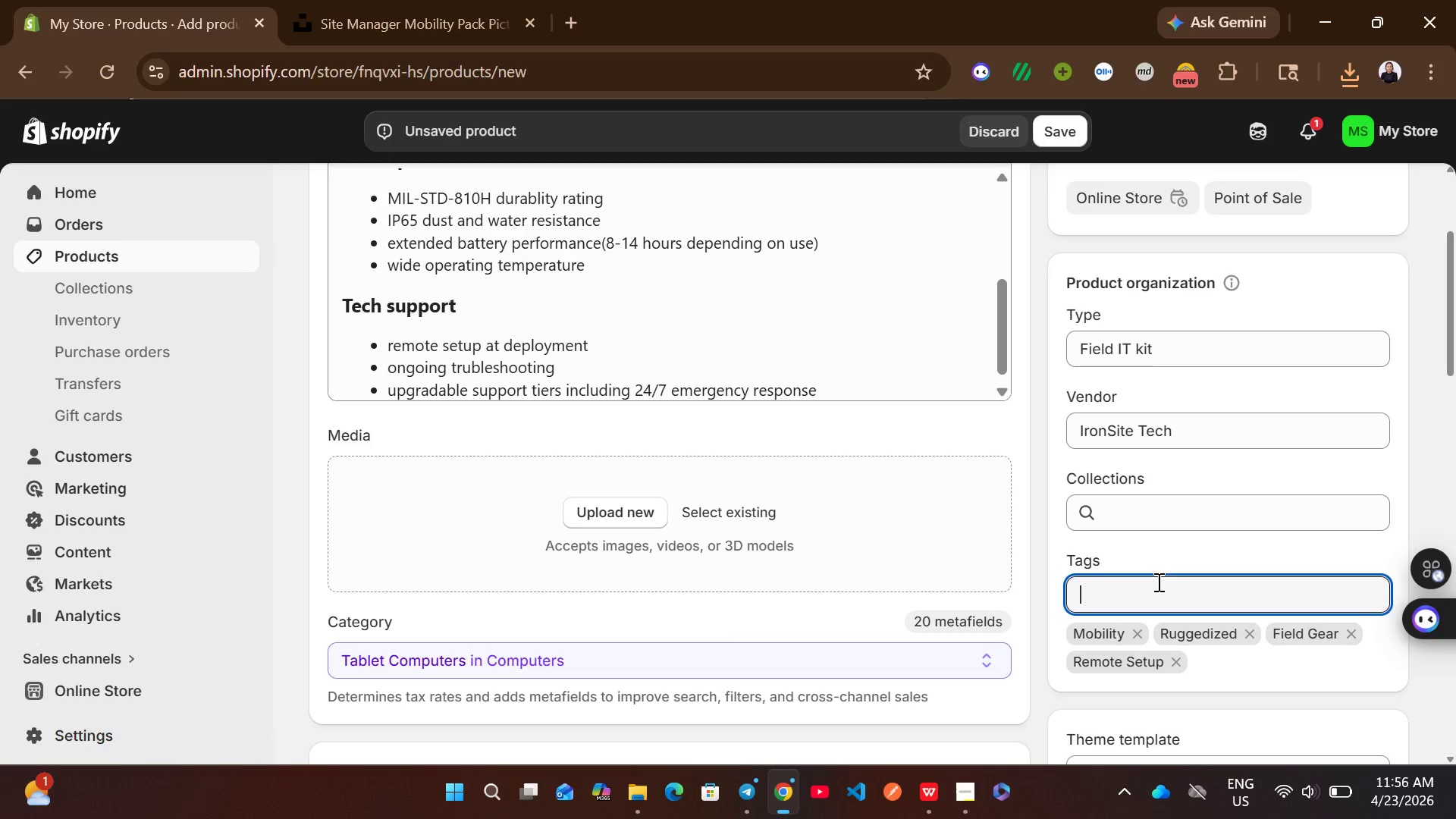 
left_click([1348, 76])
 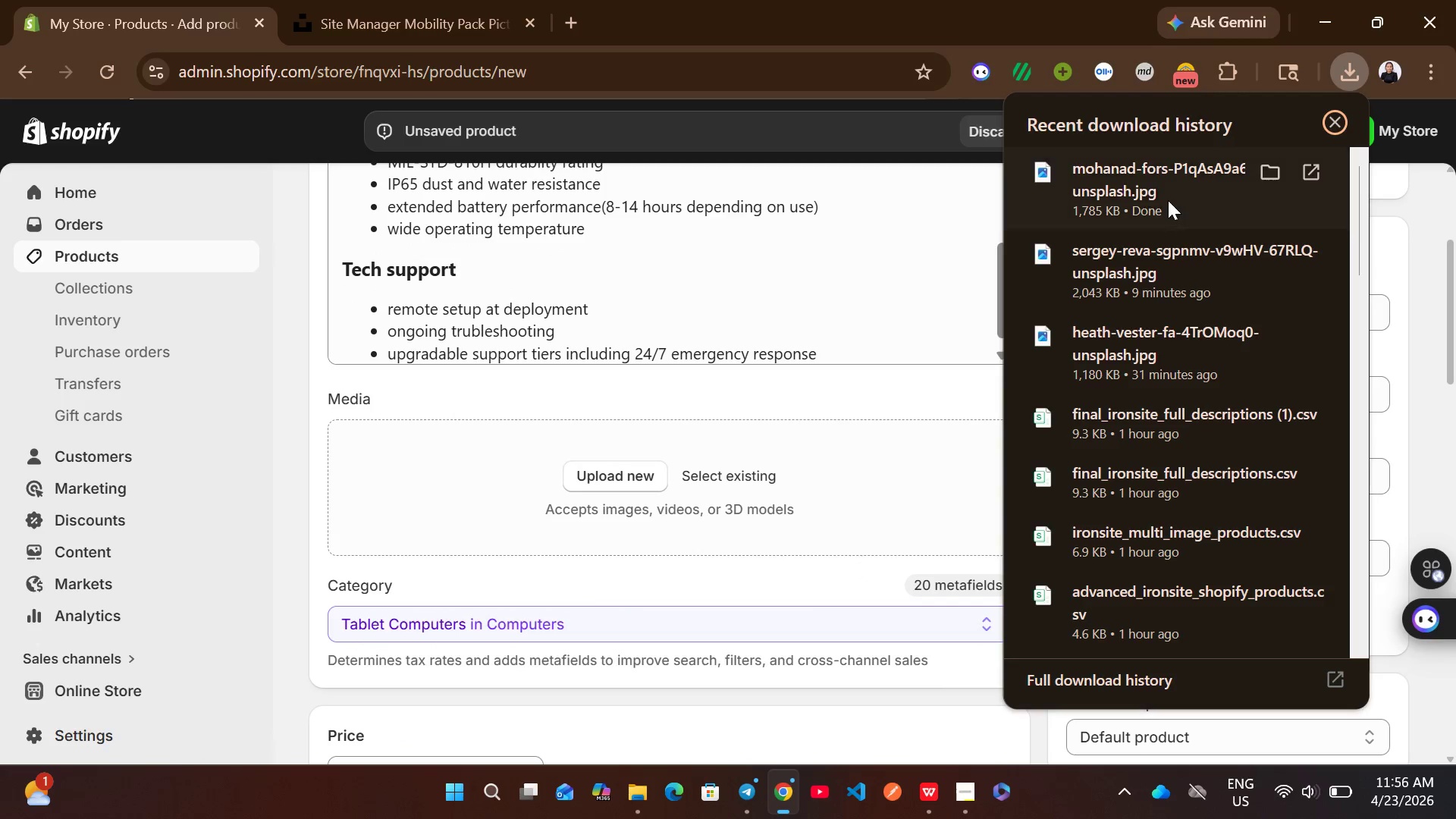 
left_click_drag(start_coordinate=[1145, 184], to_coordinate=[658, 479])
 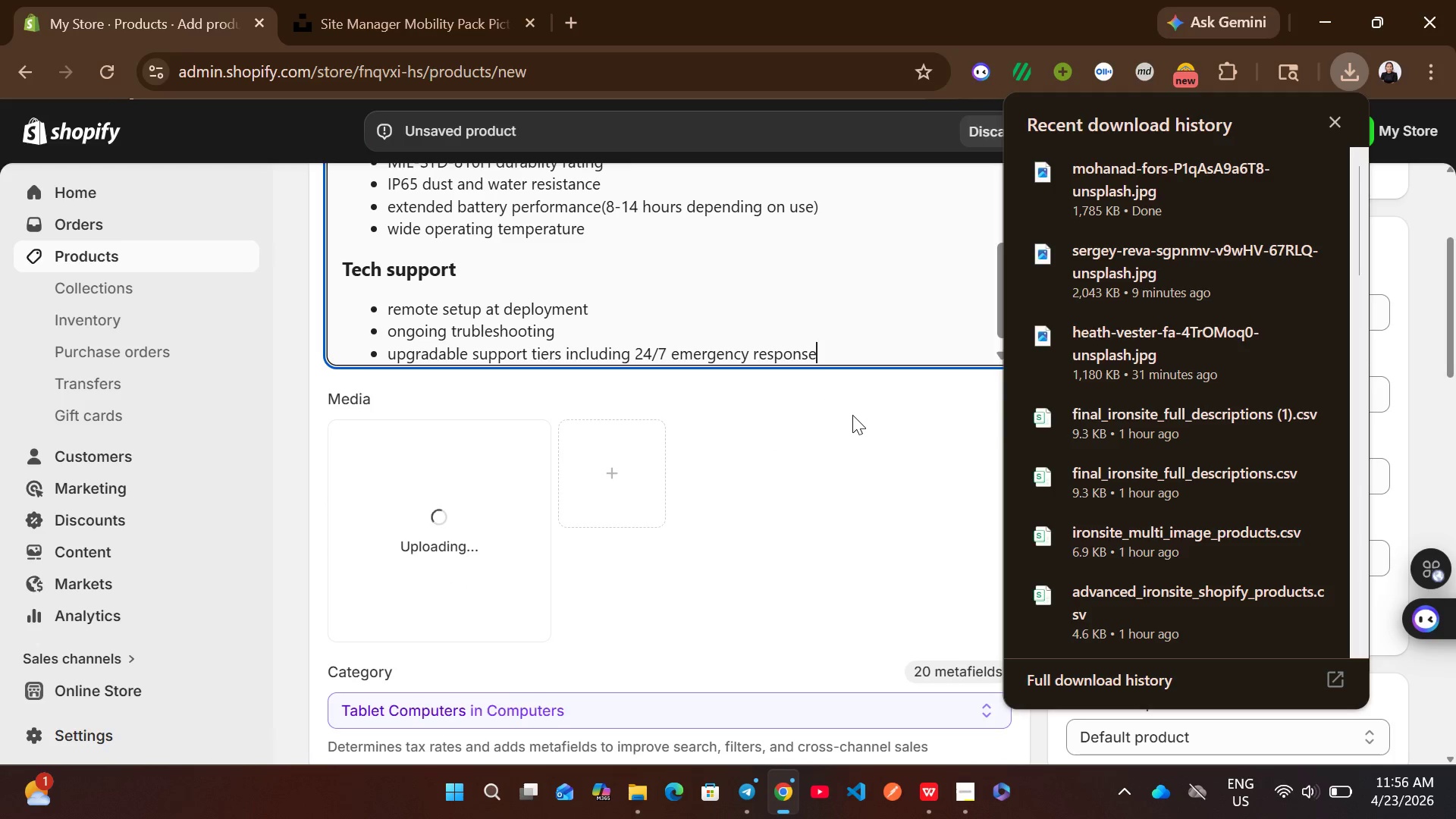 
left_click([885, 426])
 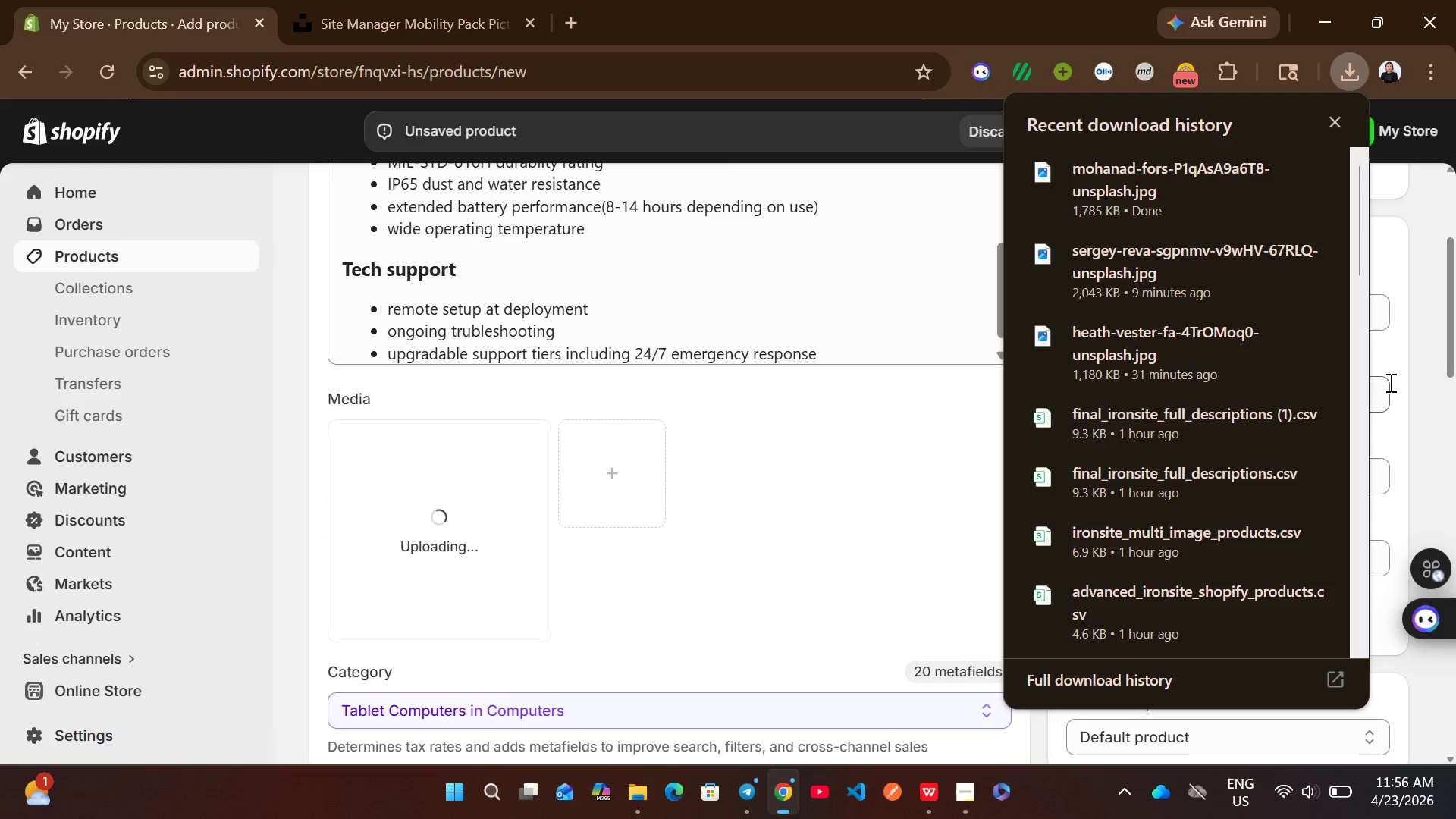 
left_click([1442, 393])
 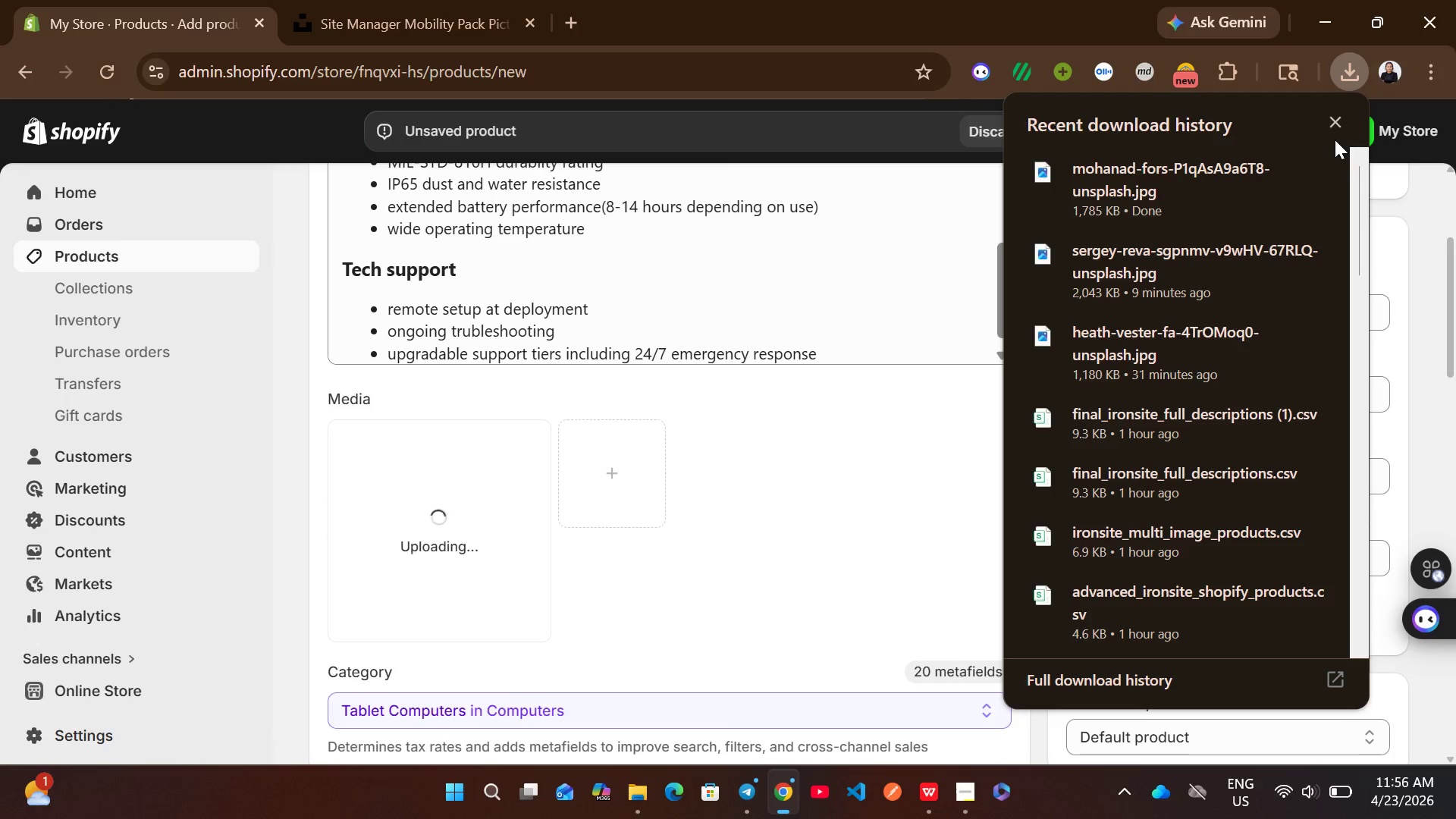 
left_click([1335, 131])
 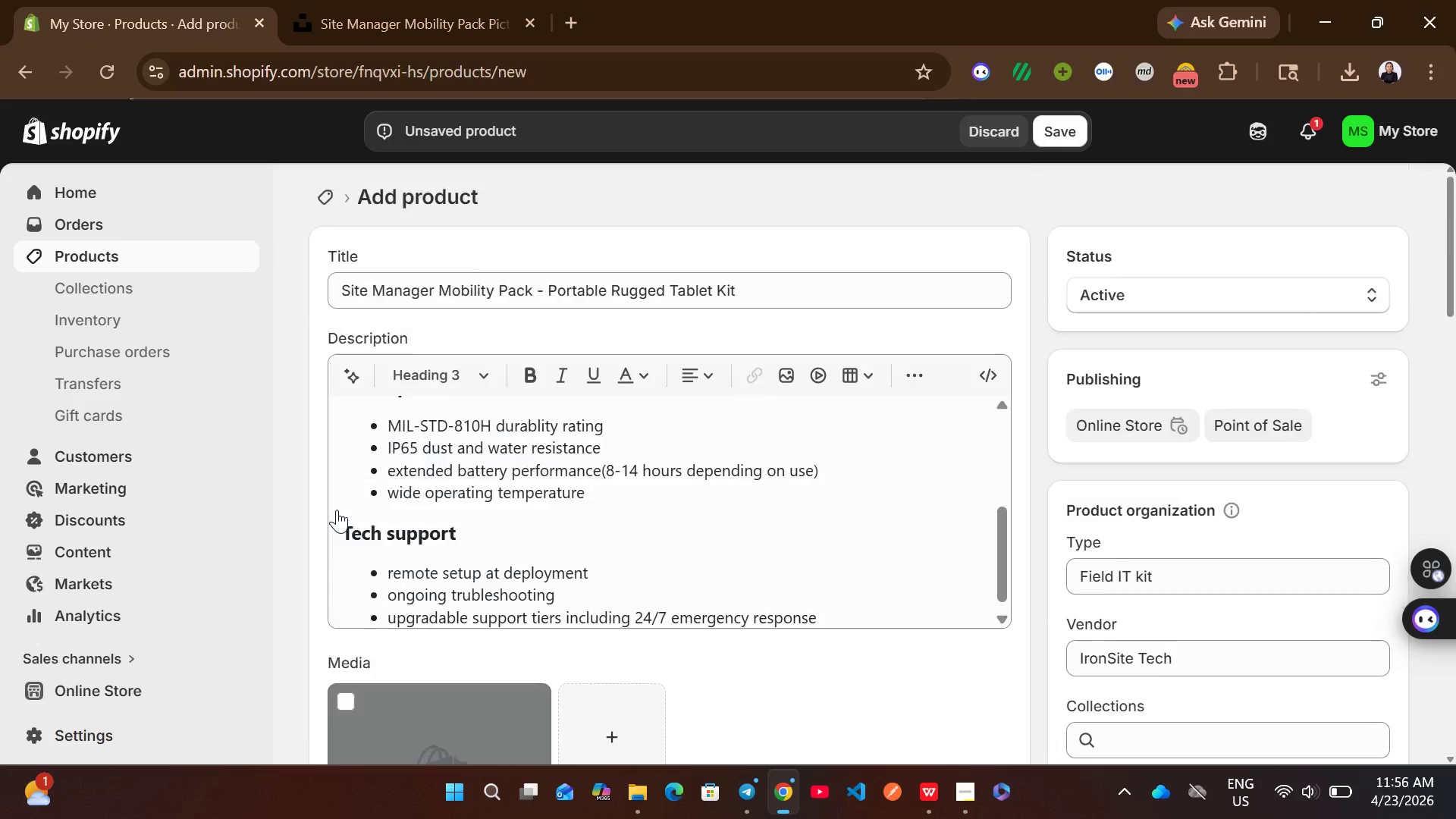 
wait(10.5)
 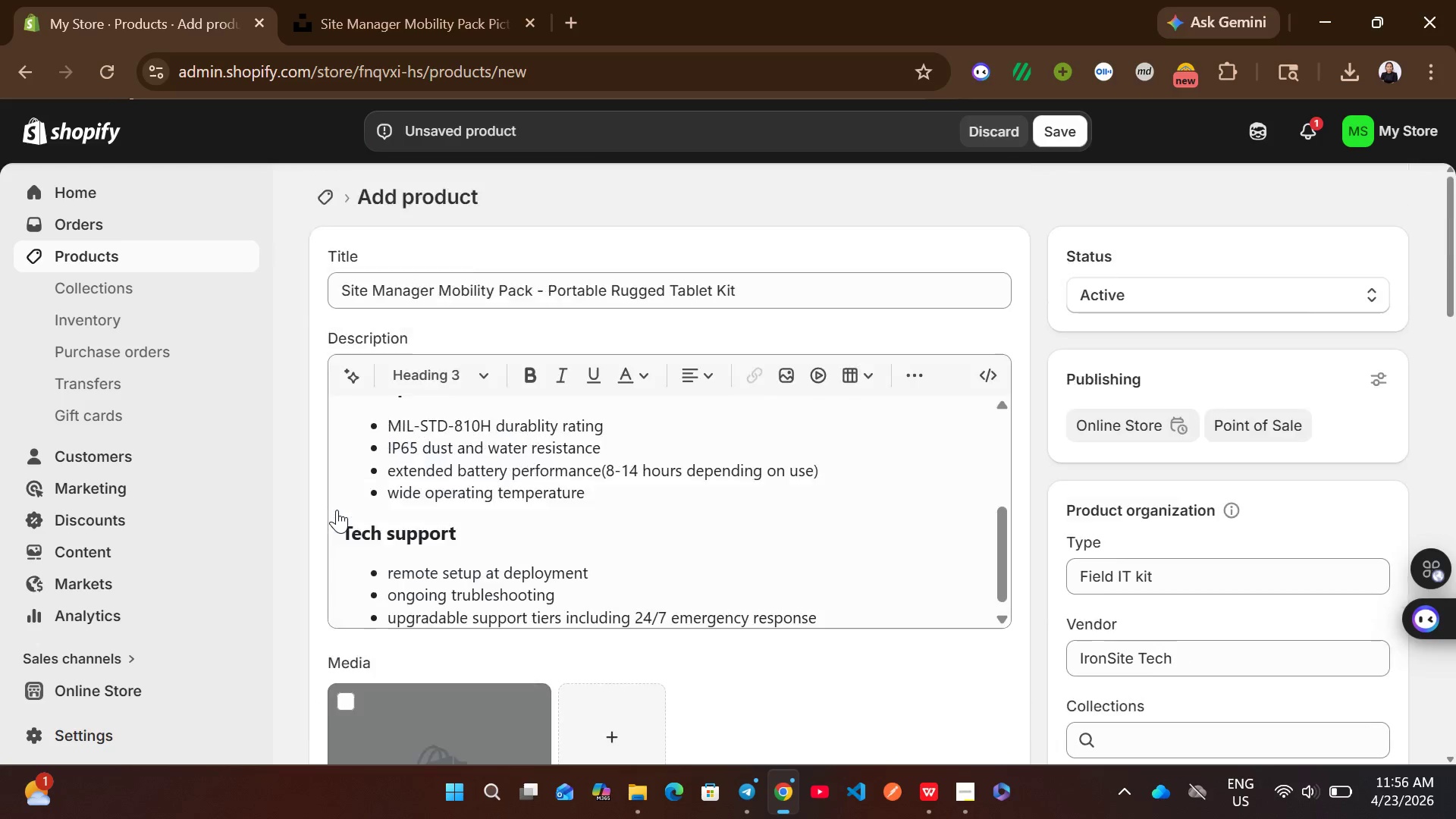 
left_click([351, 674])
 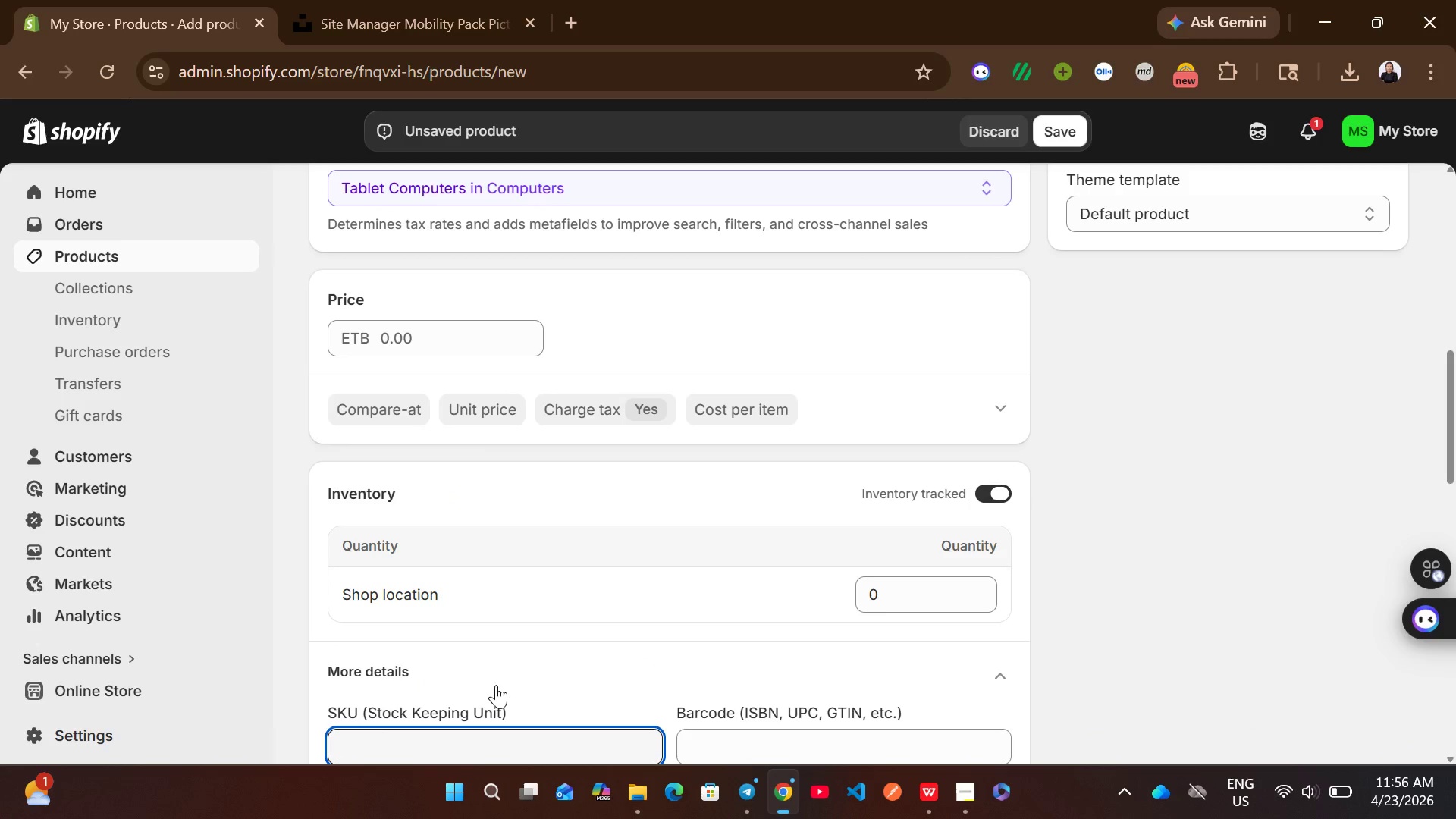 
type(SMMPS-03)
 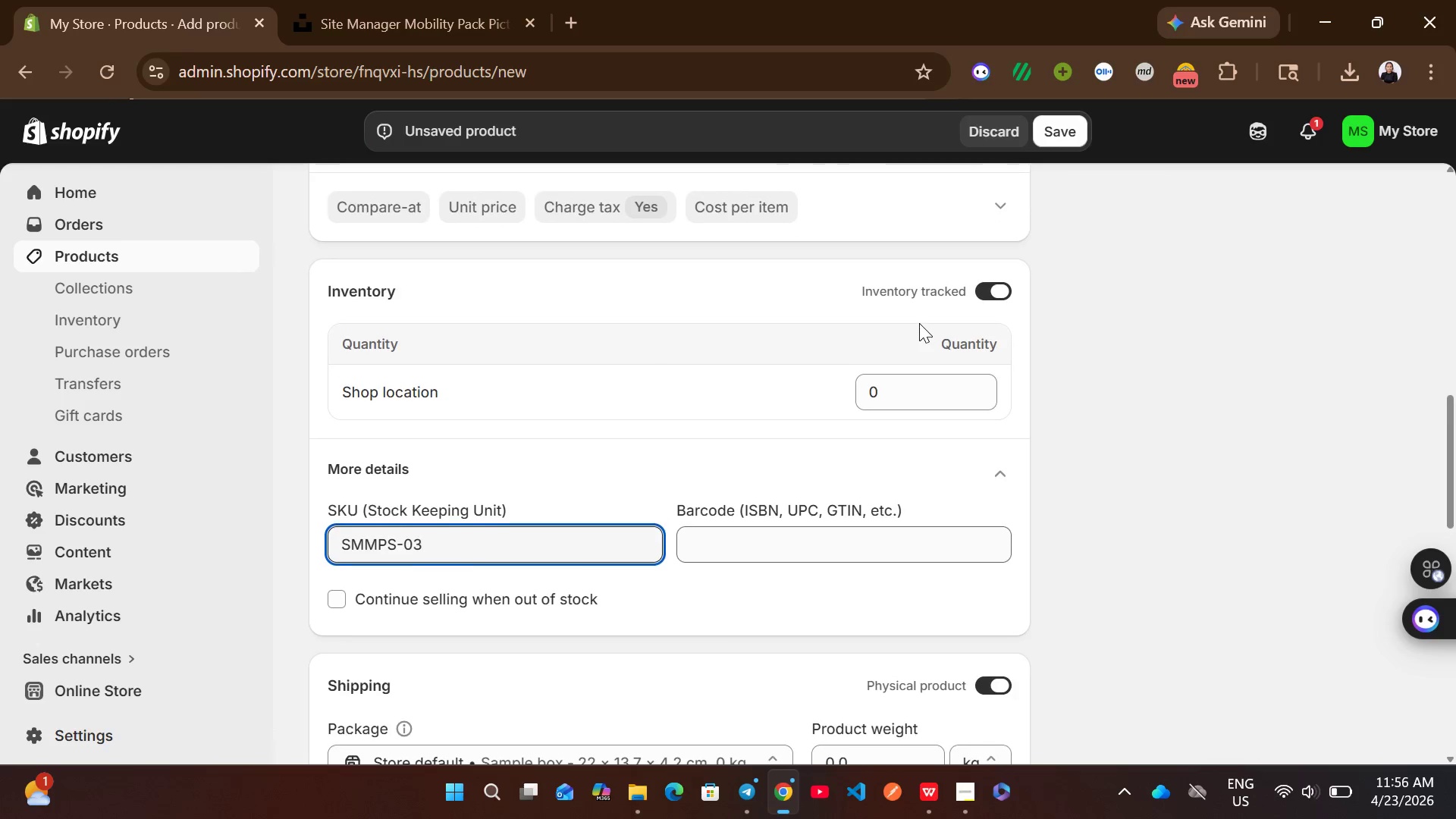 
left_click([1009, 291])
 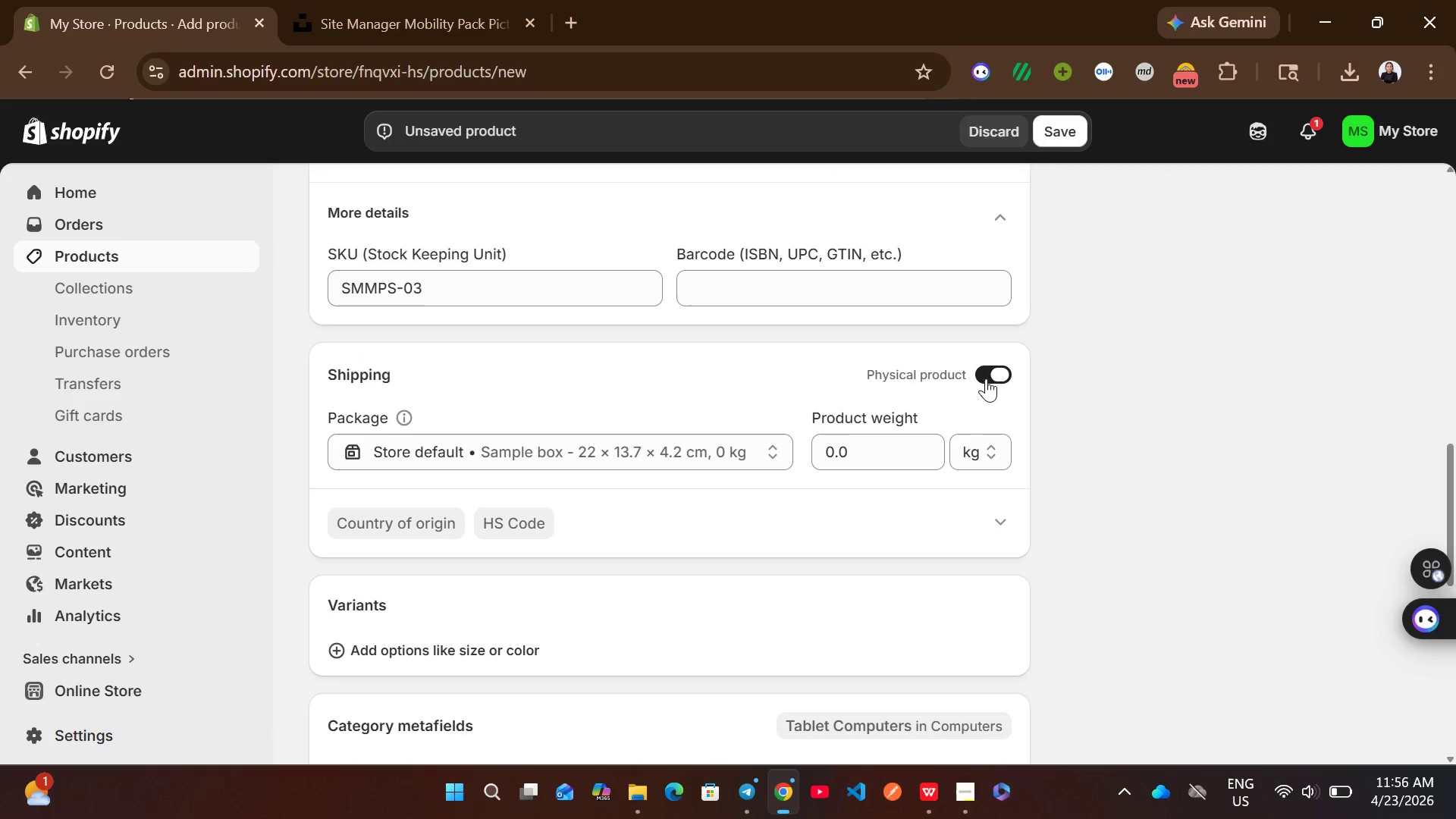 
left_click([1000, 381])
 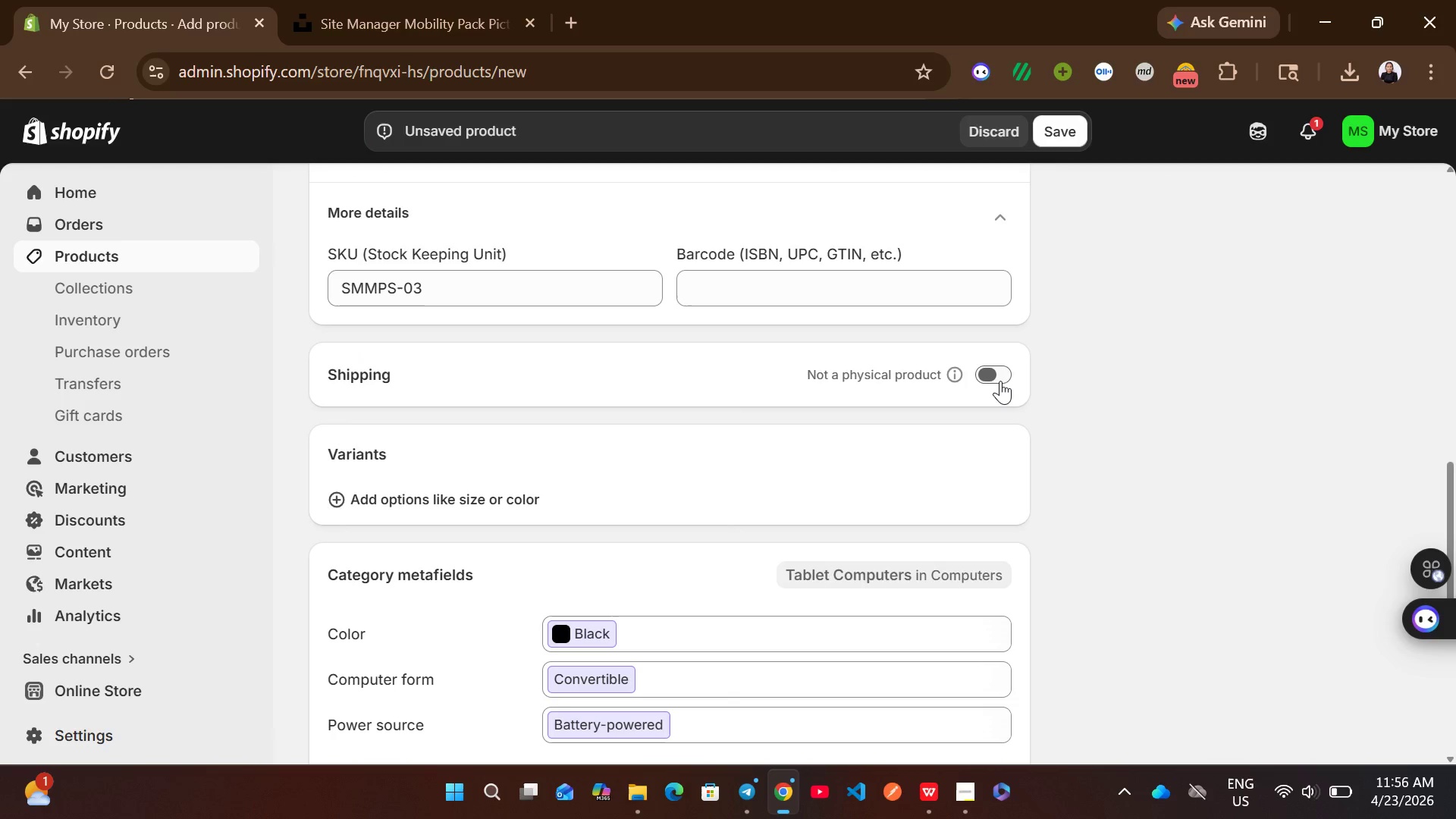 
left_click([1000, 381])
 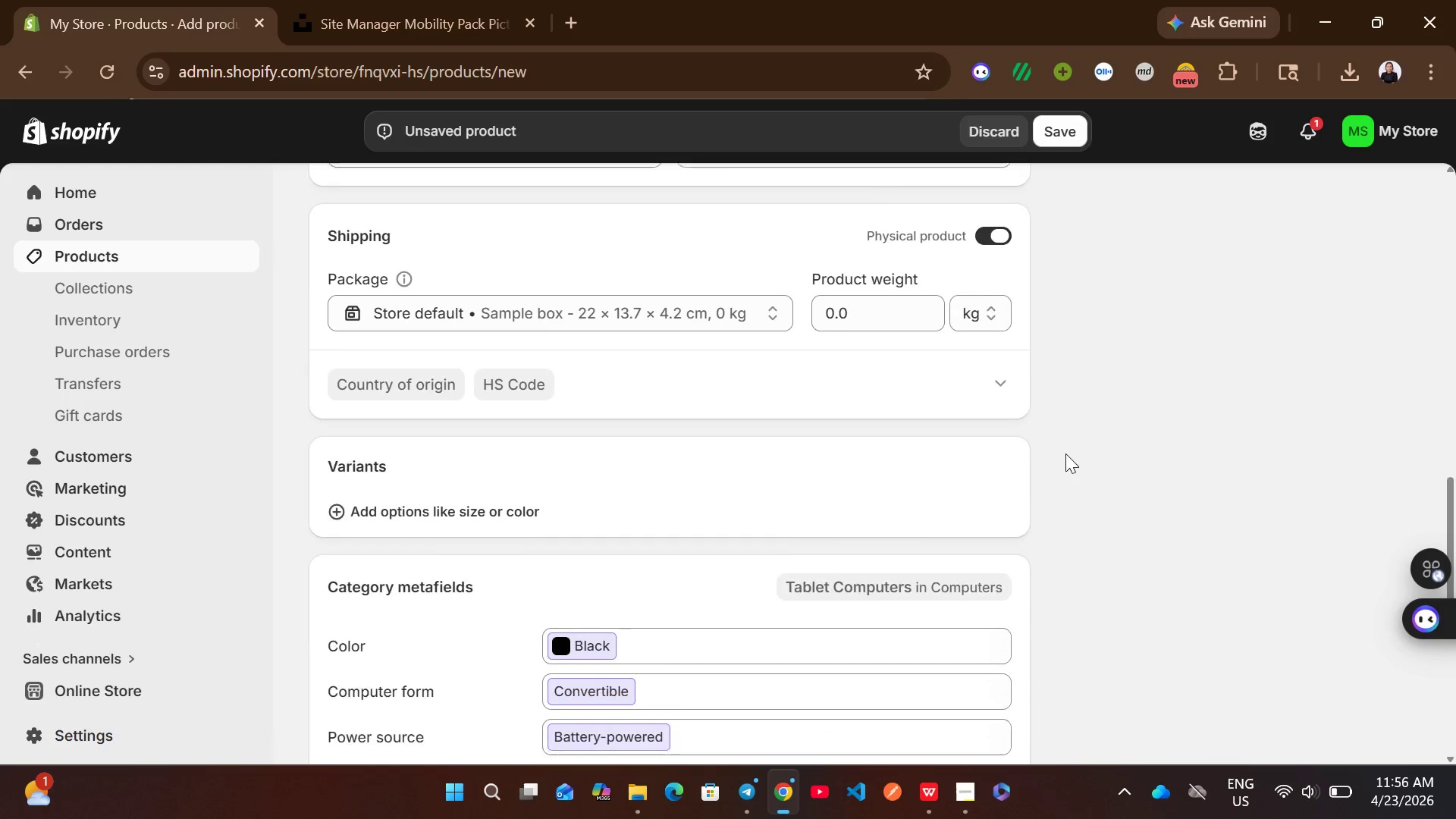 
mouse_move([722, 444])
 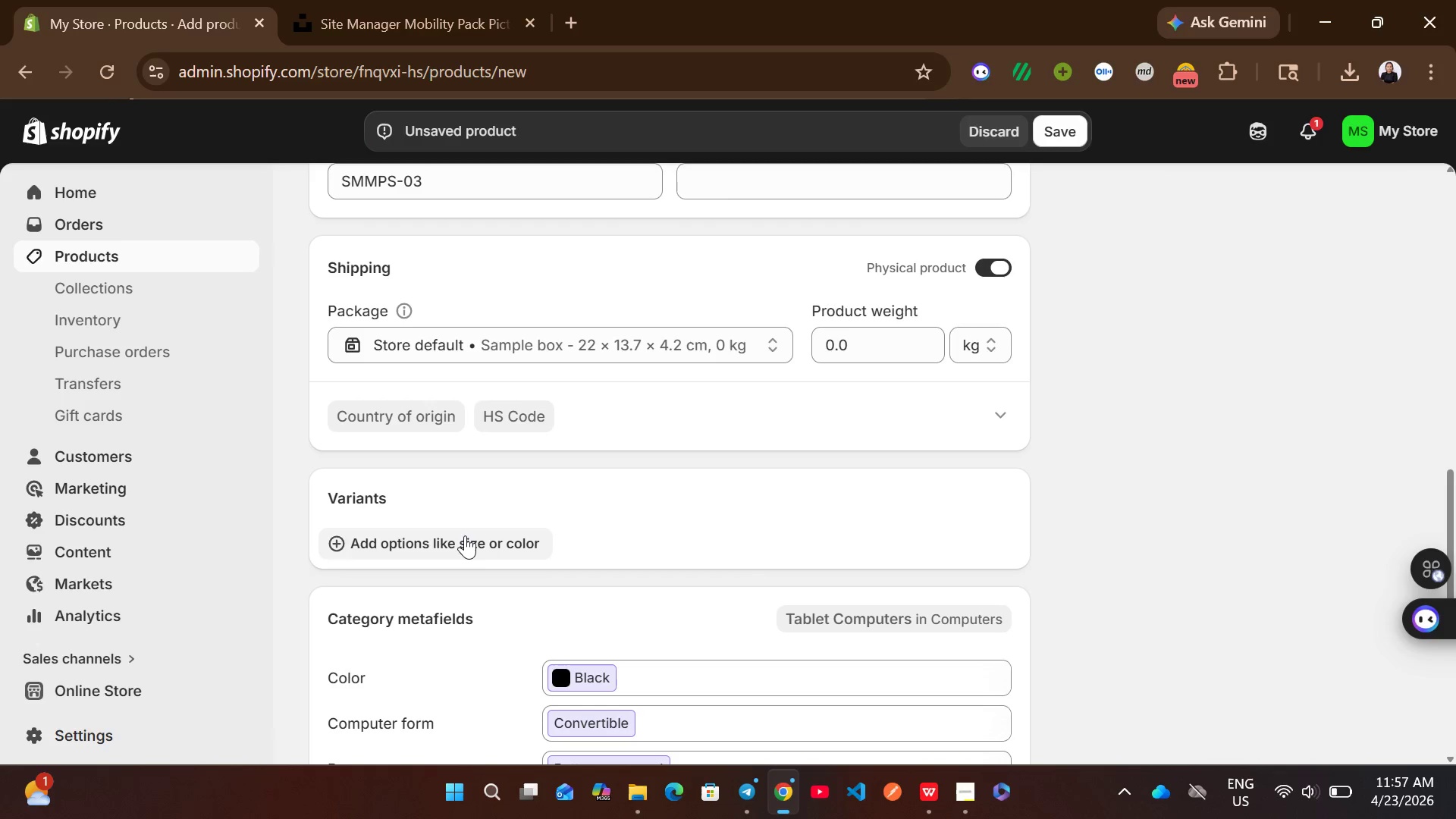 
left_click([465, 535])
 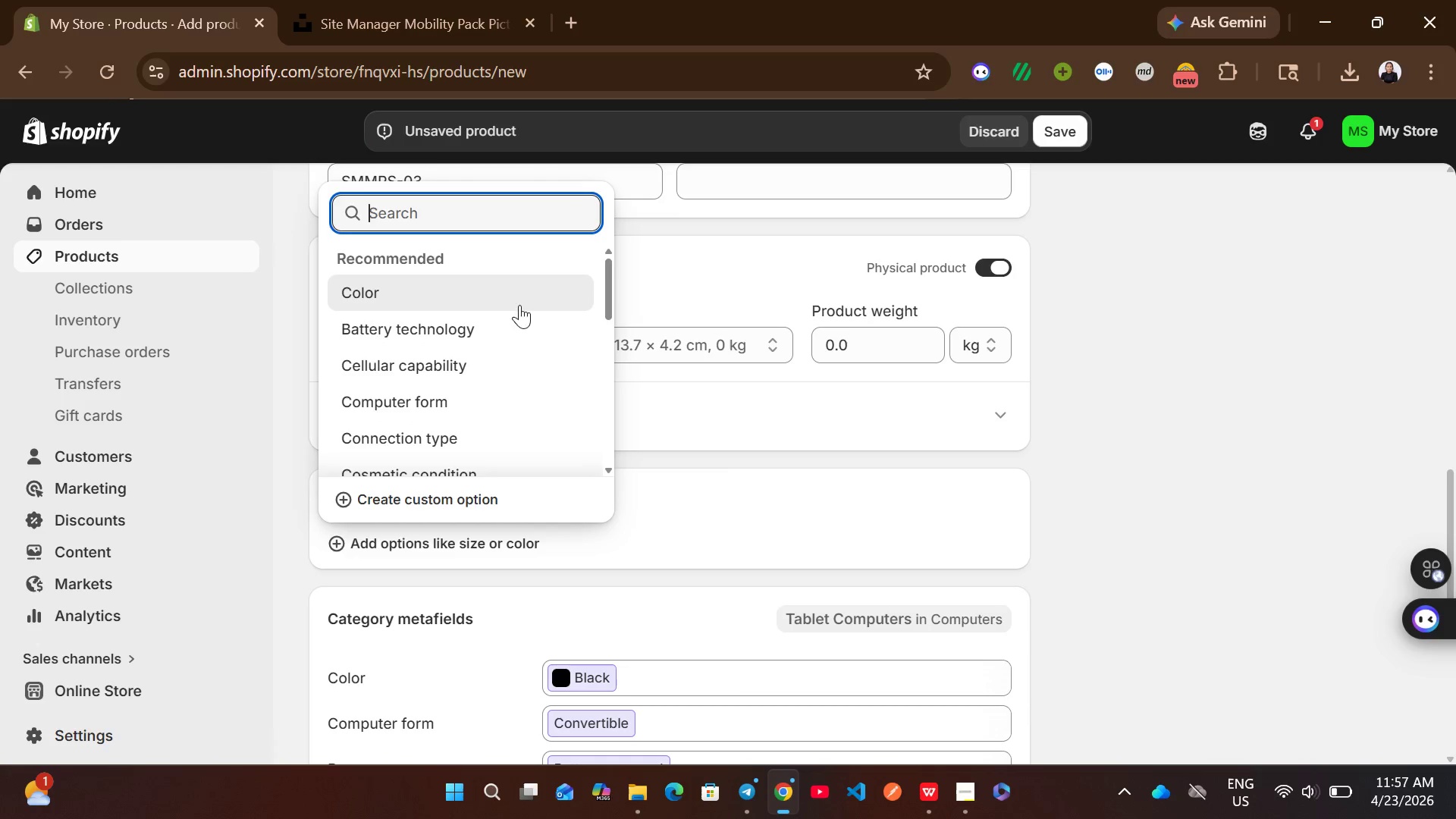 
left_click([453, 499])
 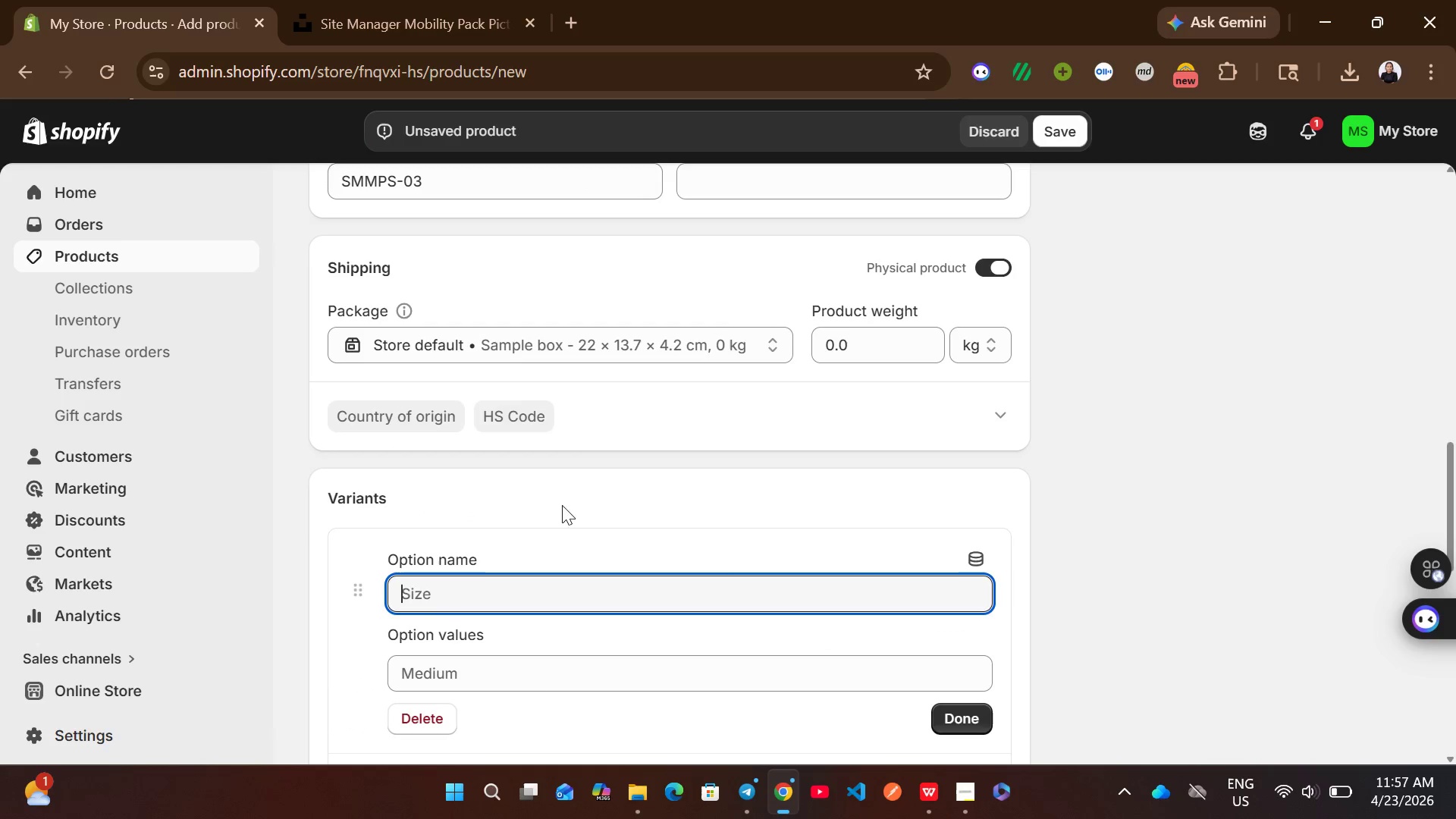 
type(S)
key(Backspace)
type(support tier)
 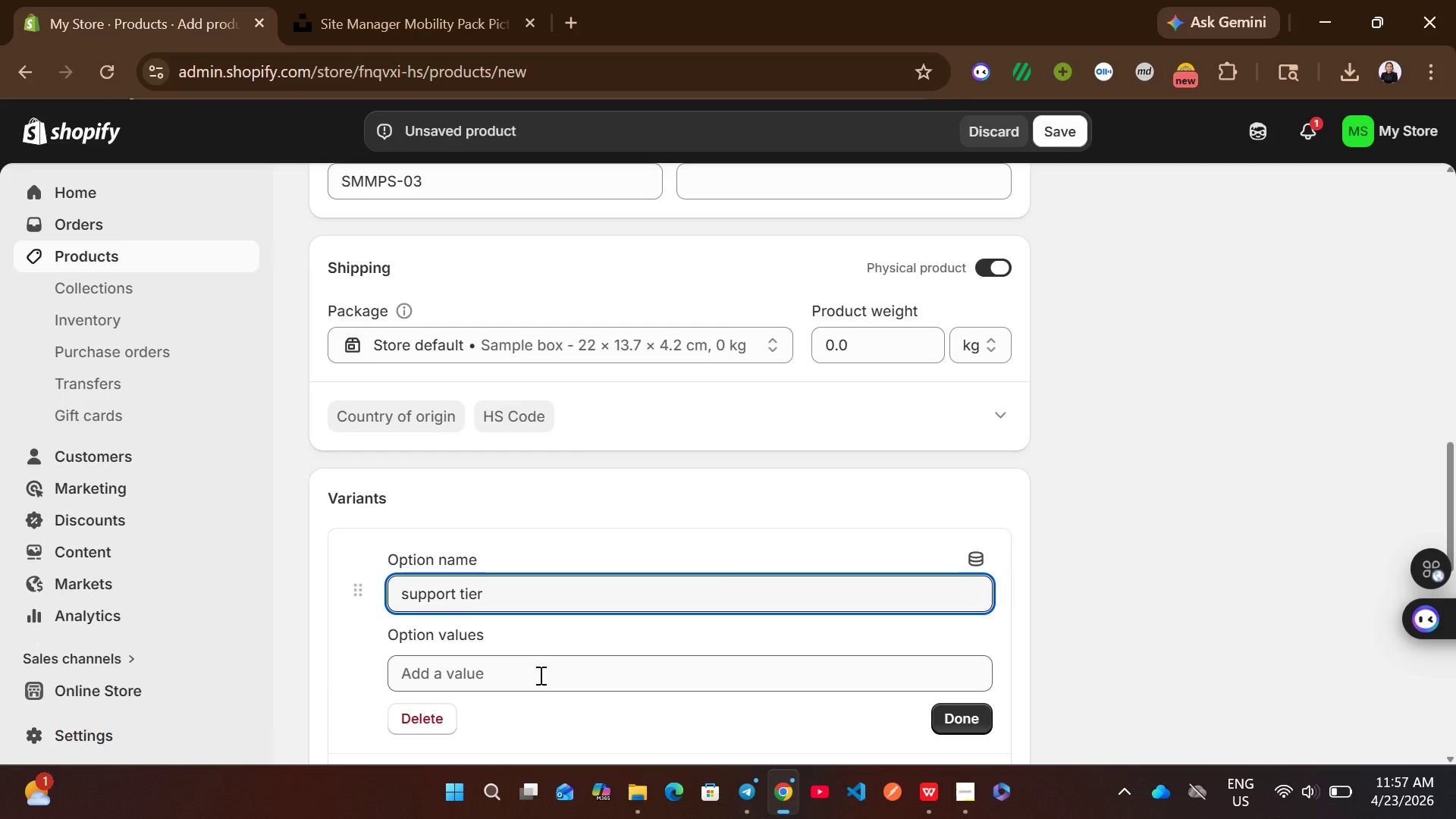 
left_click([539, 677])
 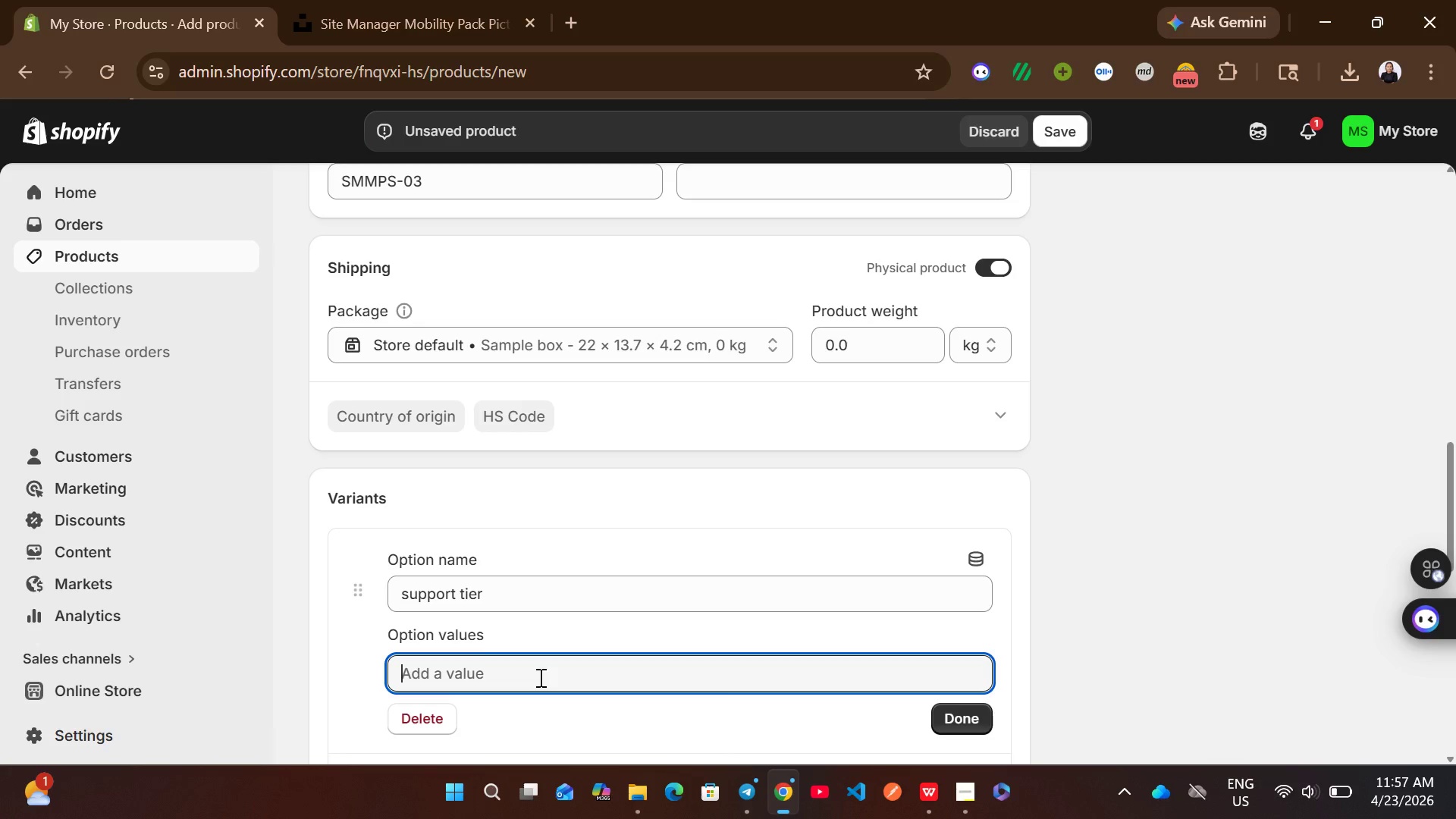 
type(standard support(9-5))
 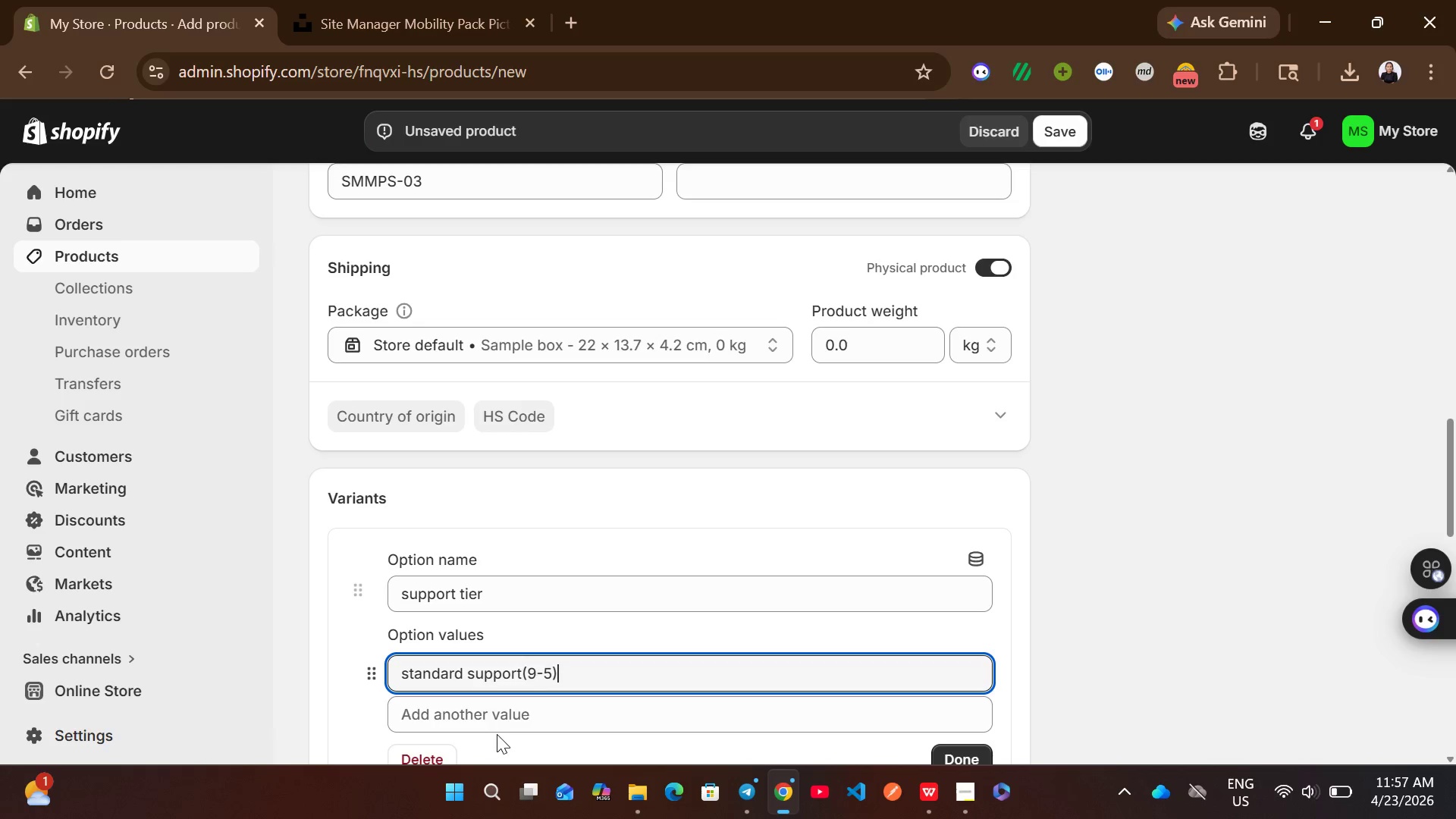 
left_click([503, 722])
 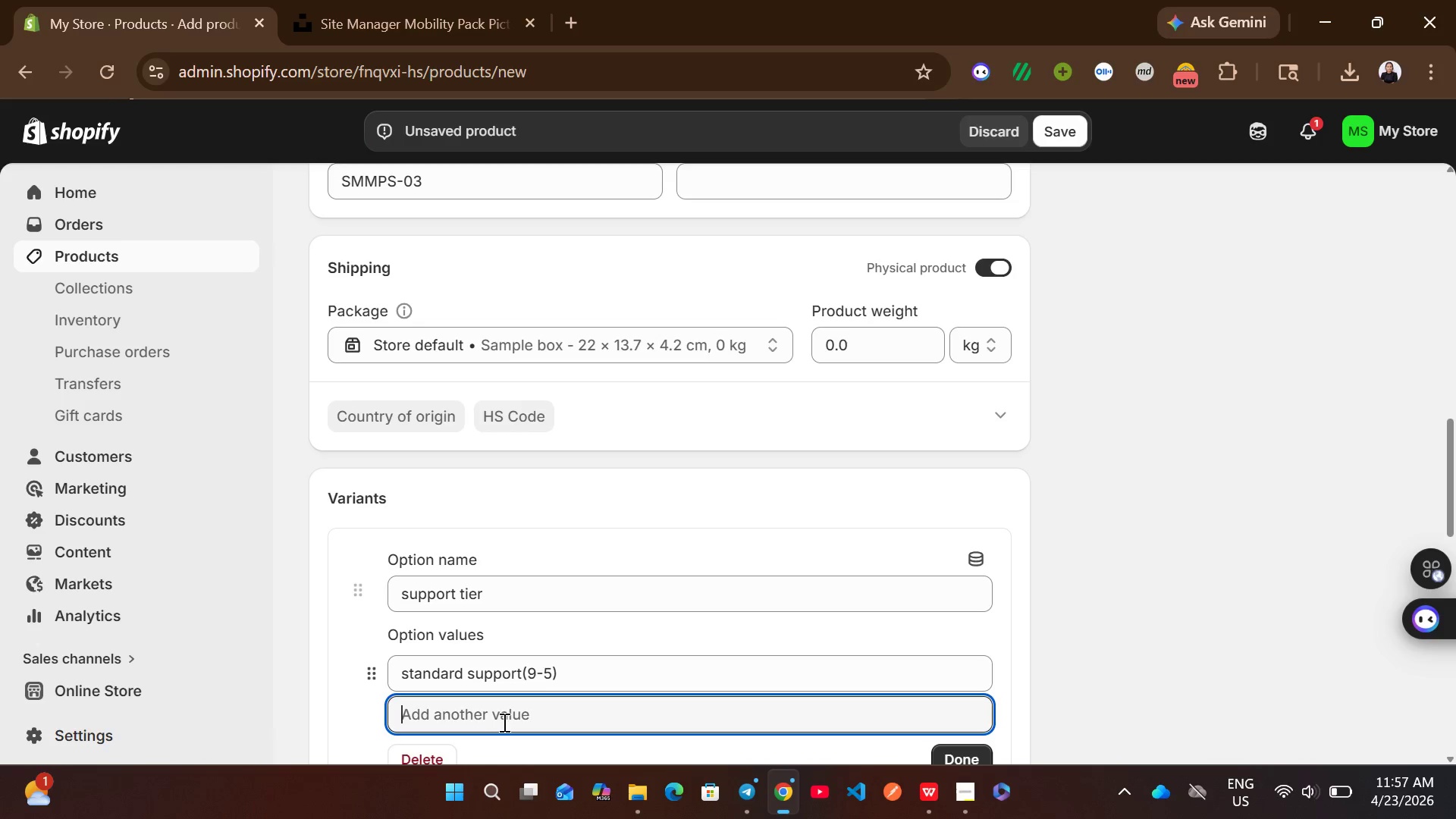 
type(Extended Su)
key(Backspace)
key(Backspace)
type(suppr)
key(Backspace)
type(ort(12/7))
 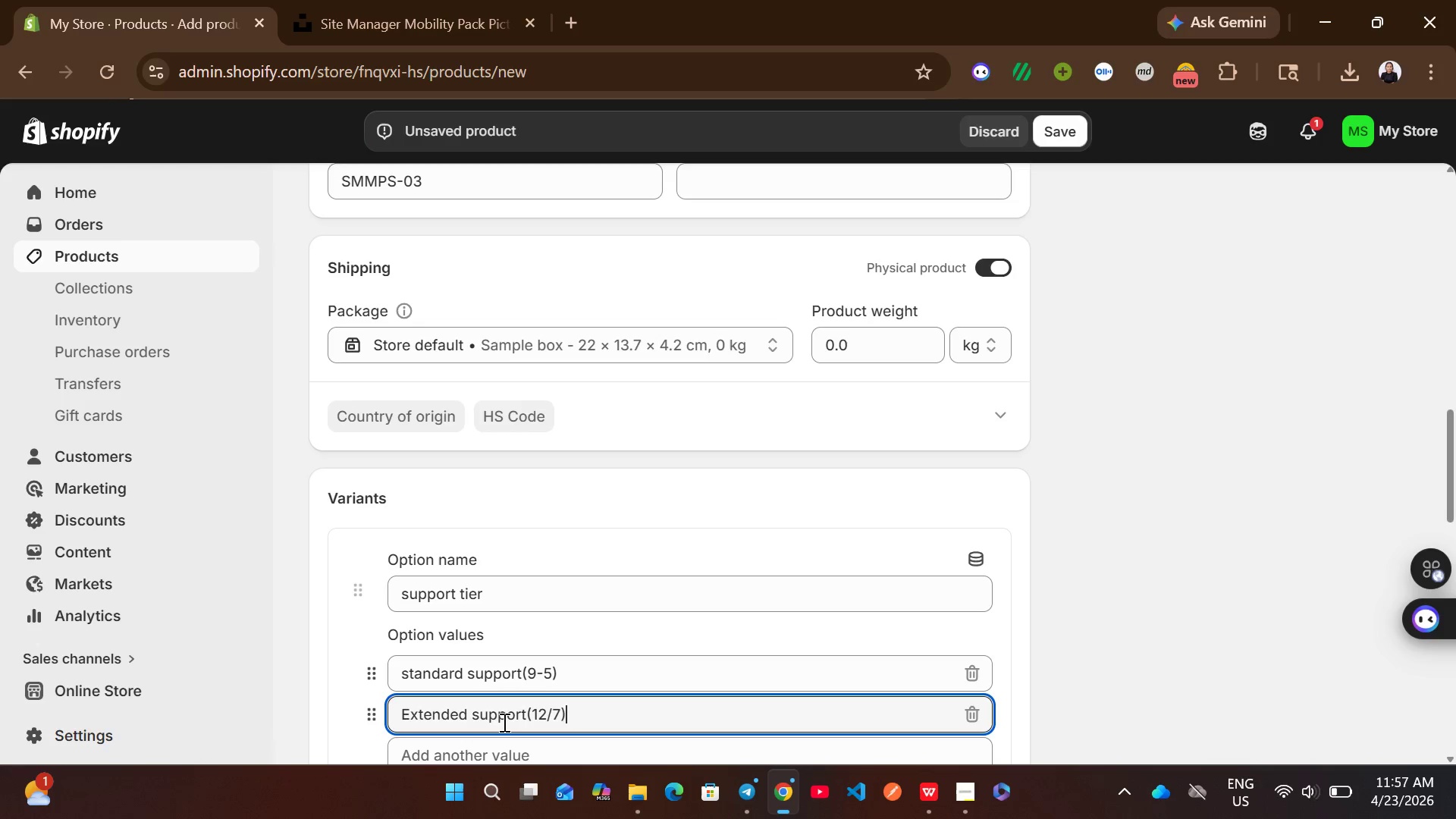 
left_click([463, 692])
 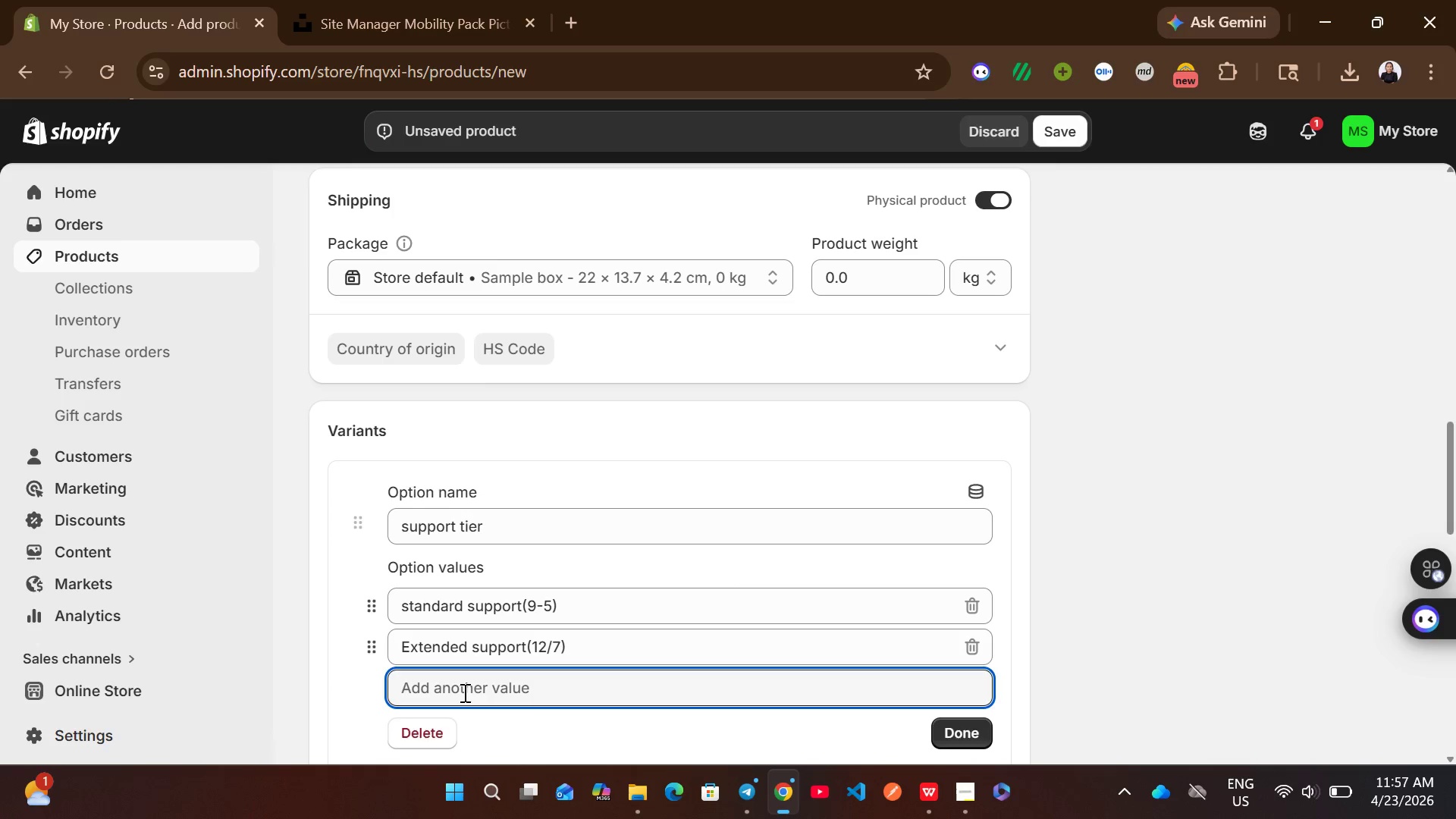 
wait(5.86)
 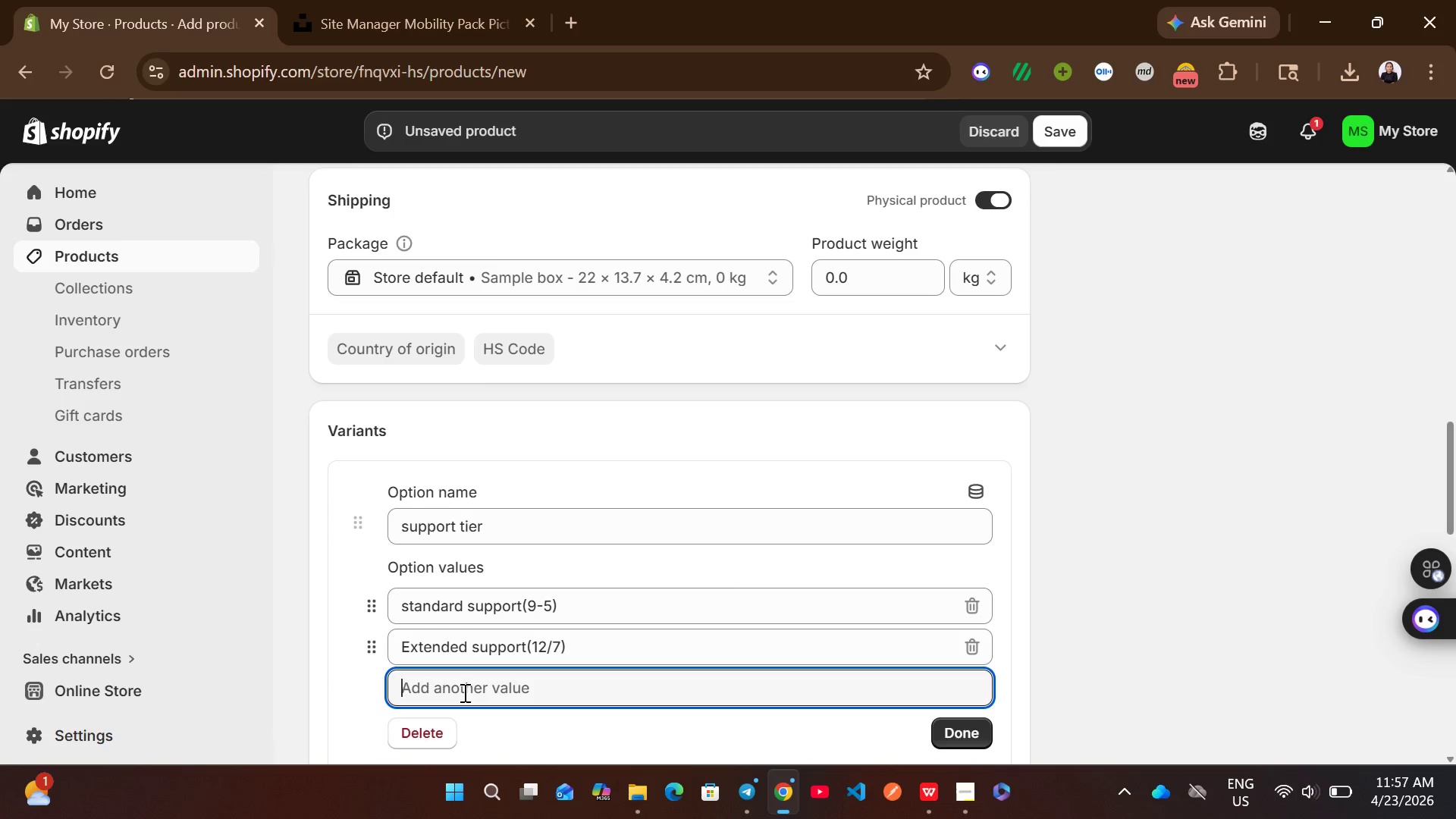 
type(24/7 emergenct)
key(Backspace)
type(y supprt)
 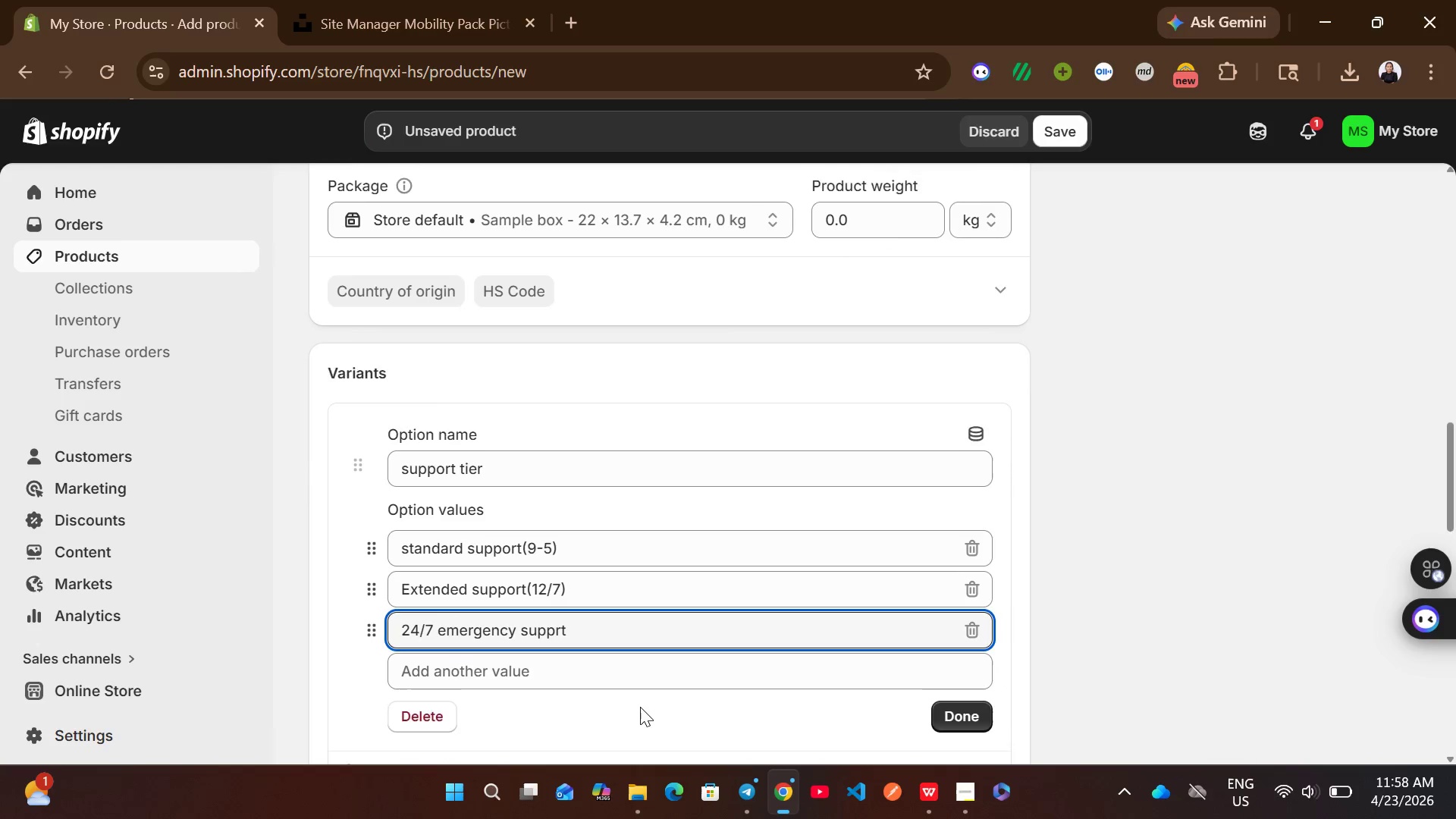 
left_click([947, 681])
 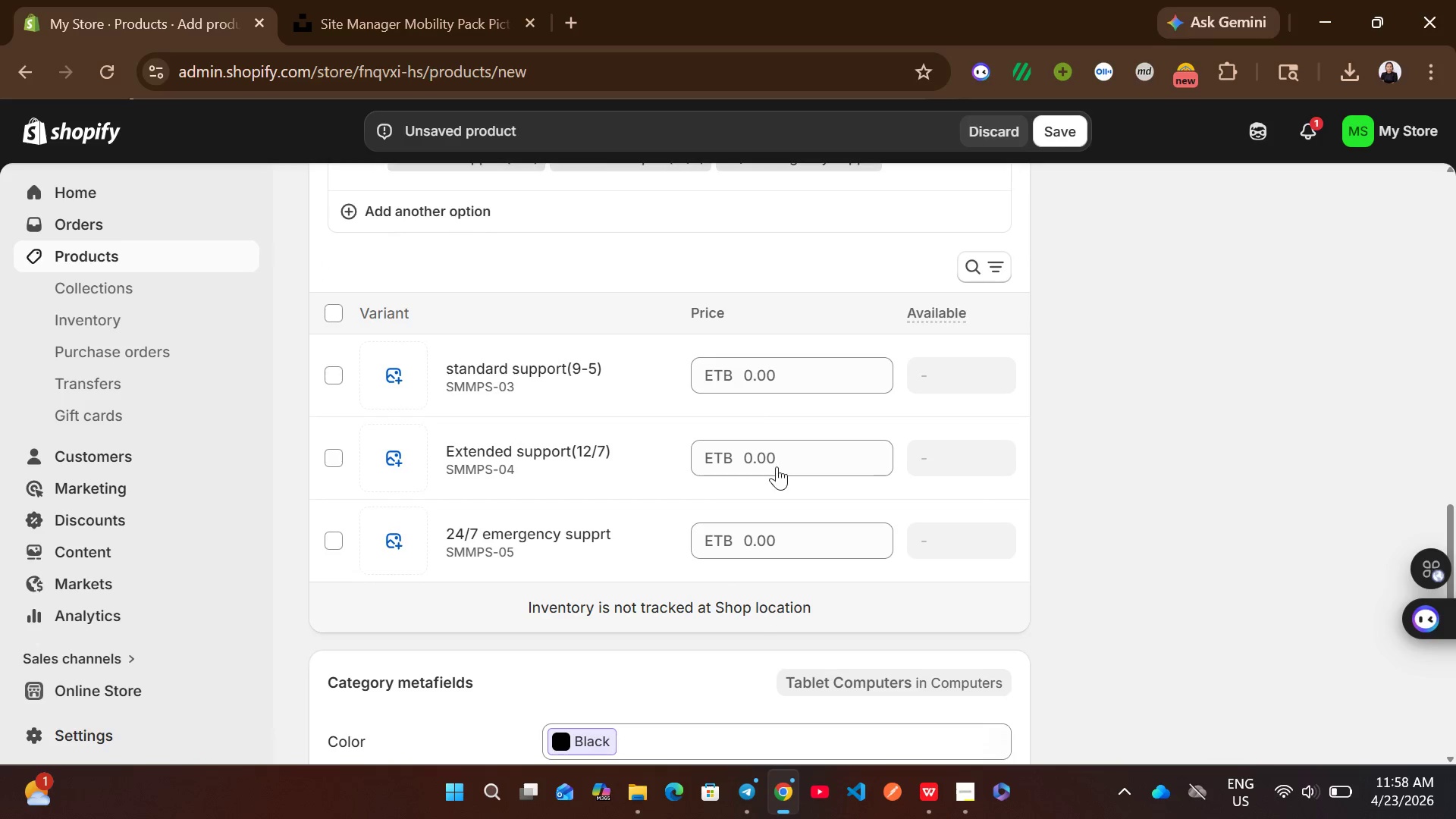 
left_click([767, 389])
 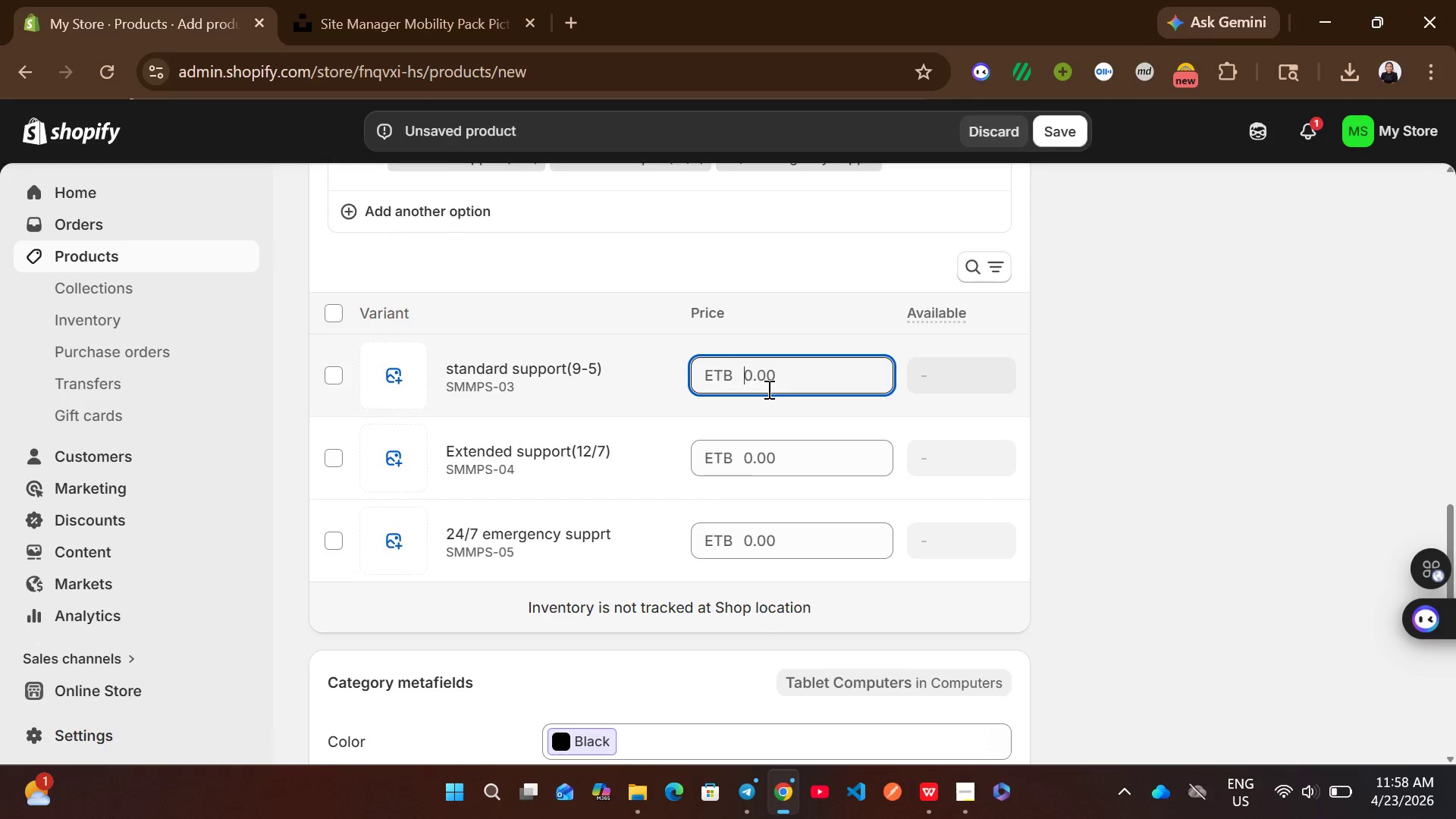 
type(900)
 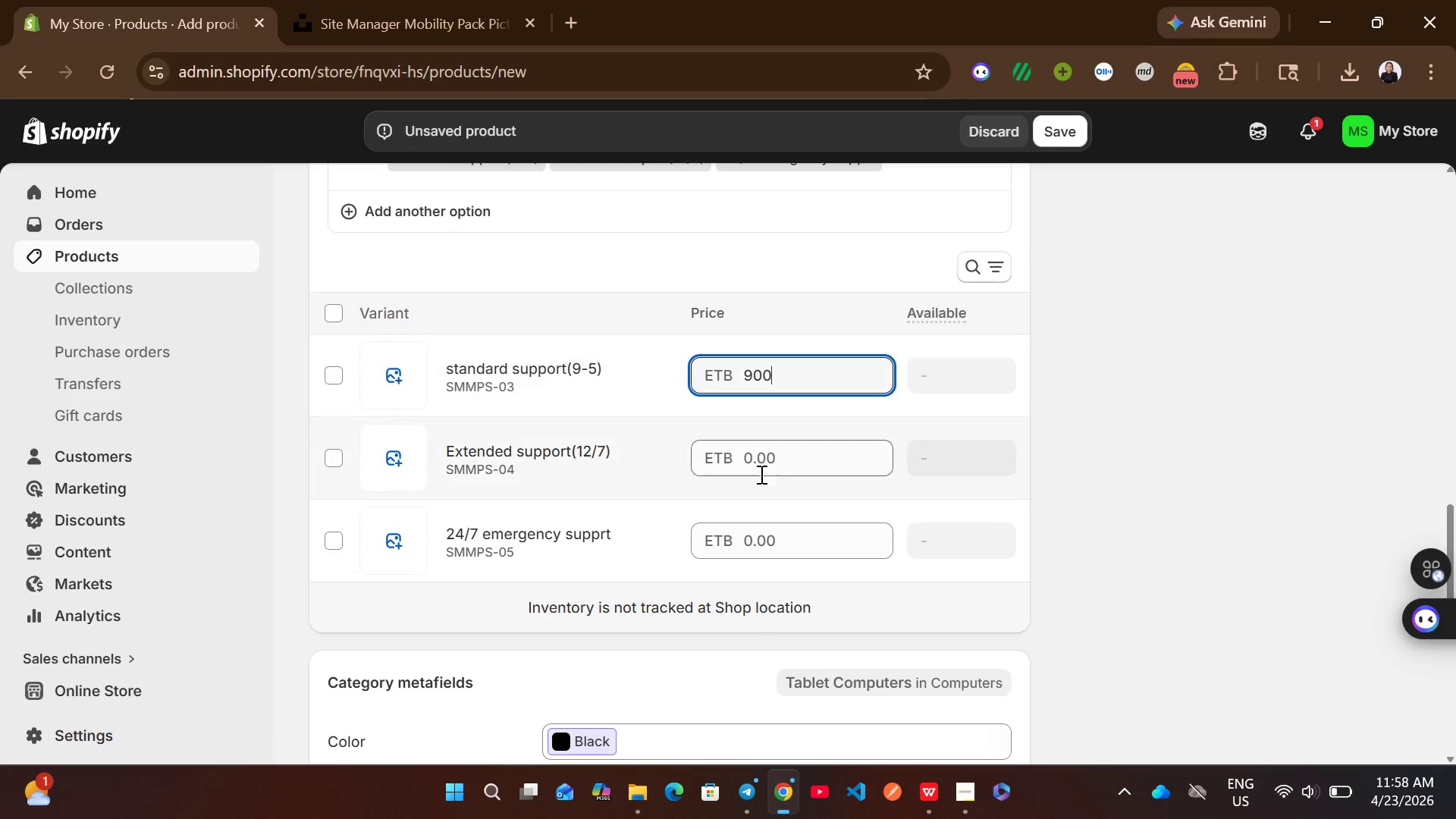 
left_click([760, 474])
 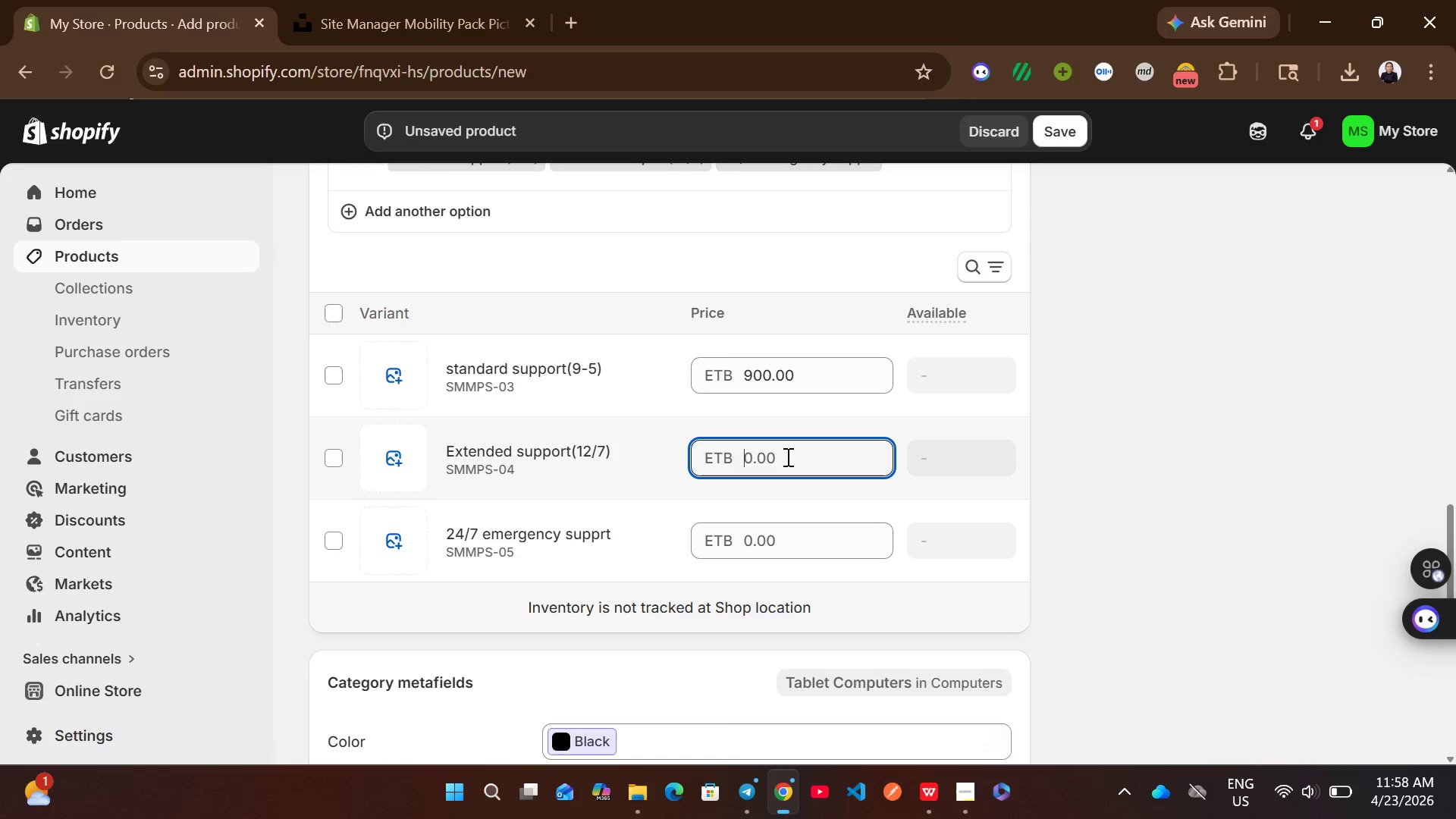 
wait(5.28)
 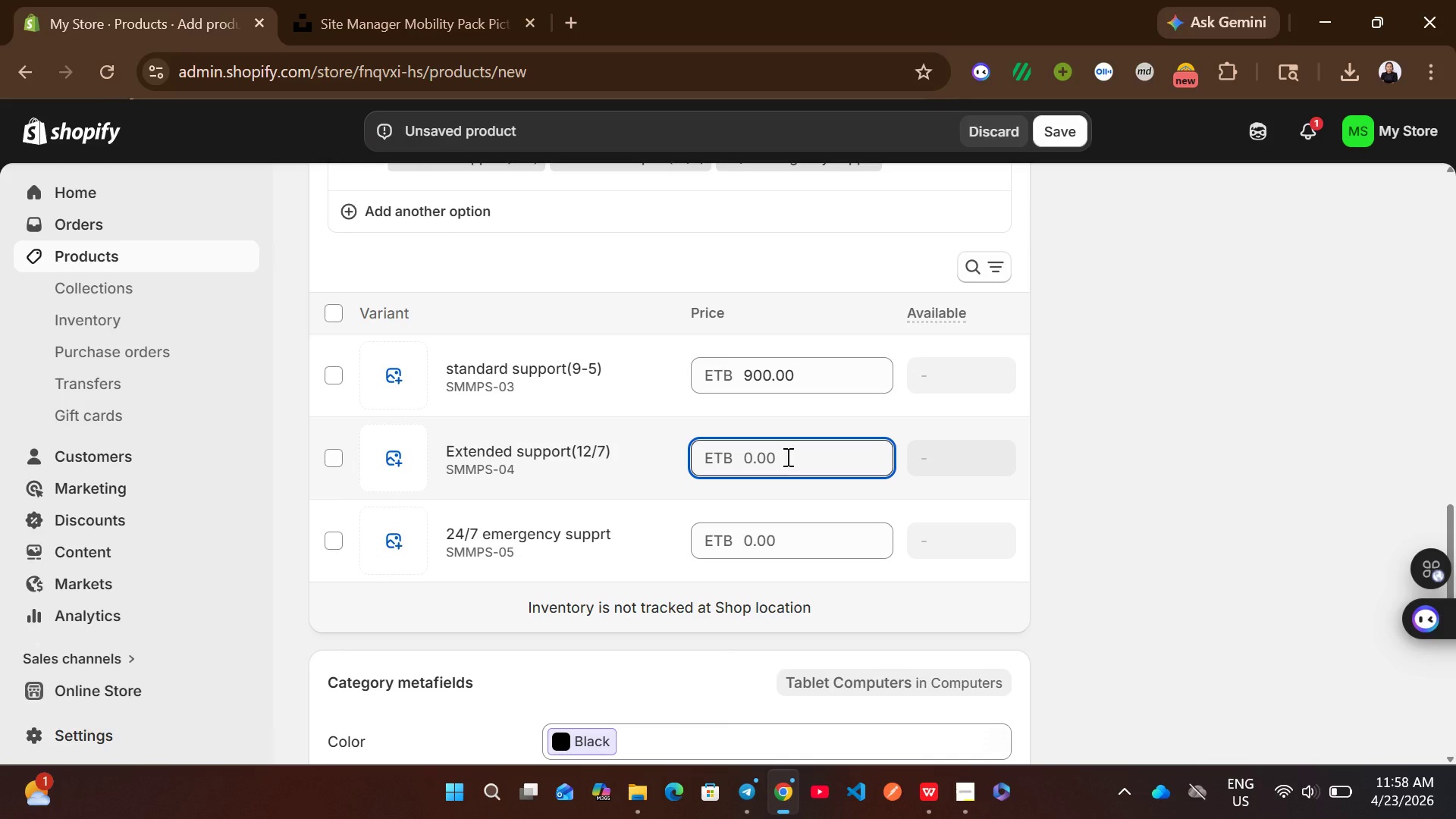 
type(1050)
 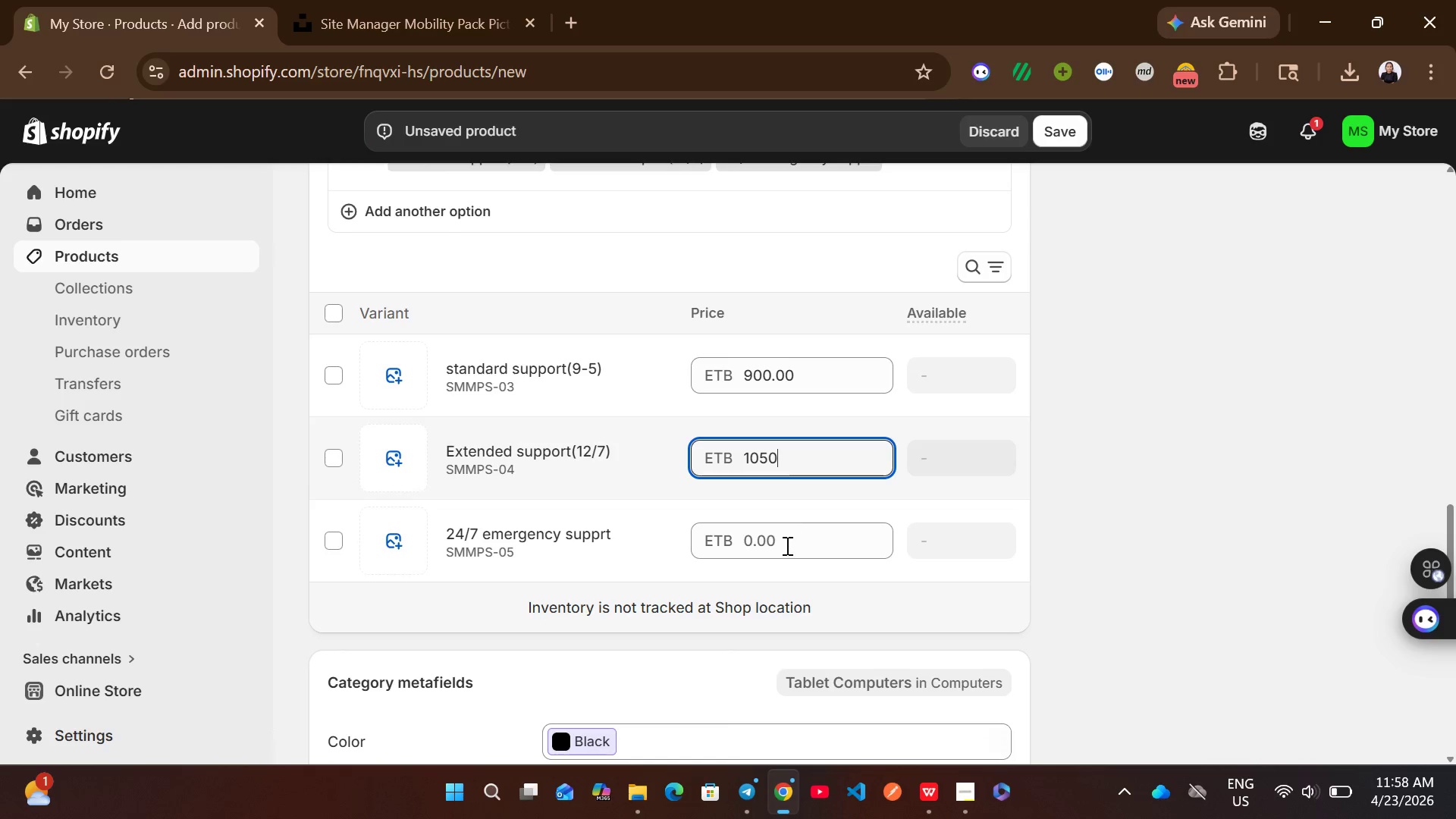 
left_click([786, 554])
 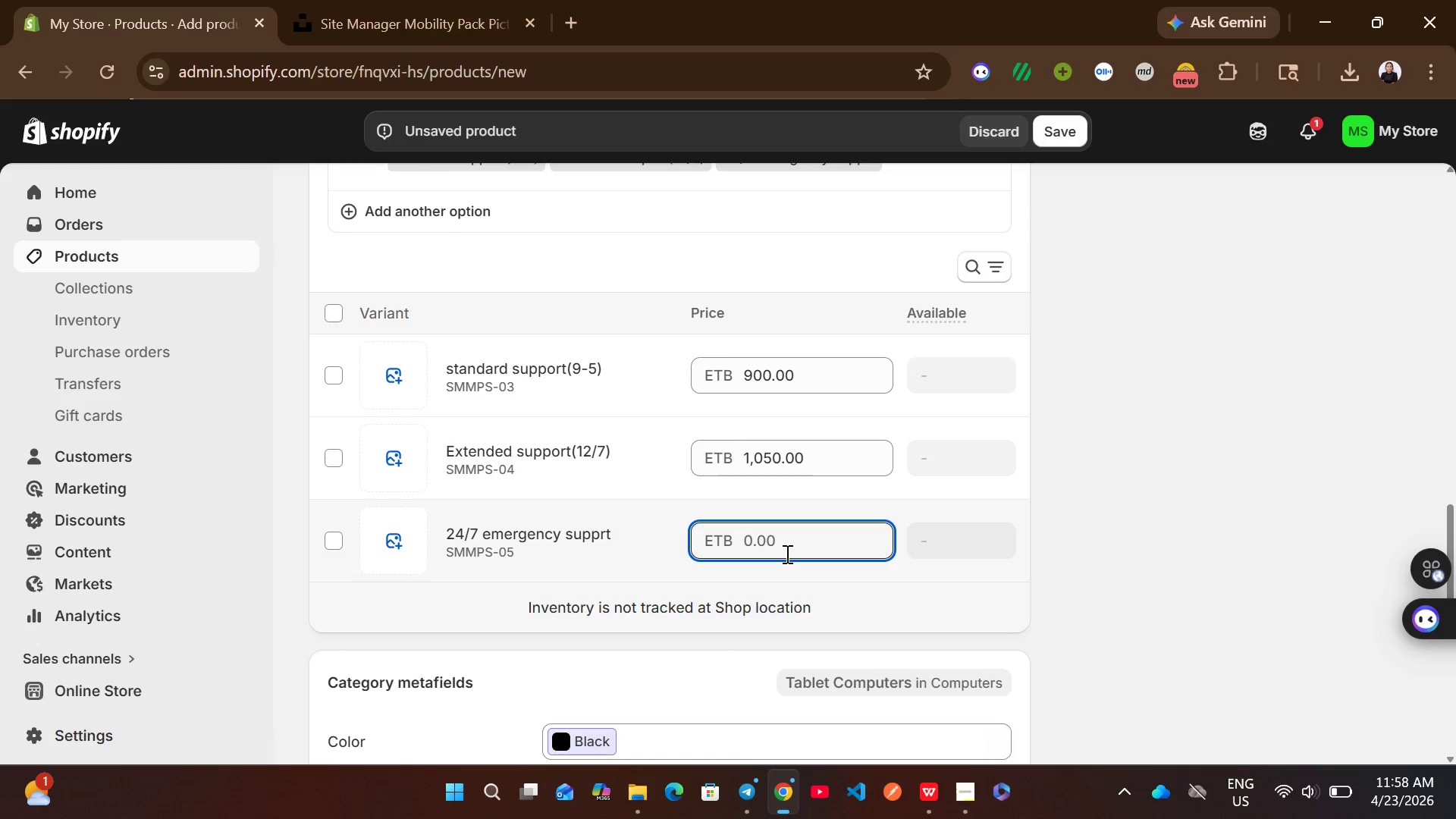 
type(1200)
 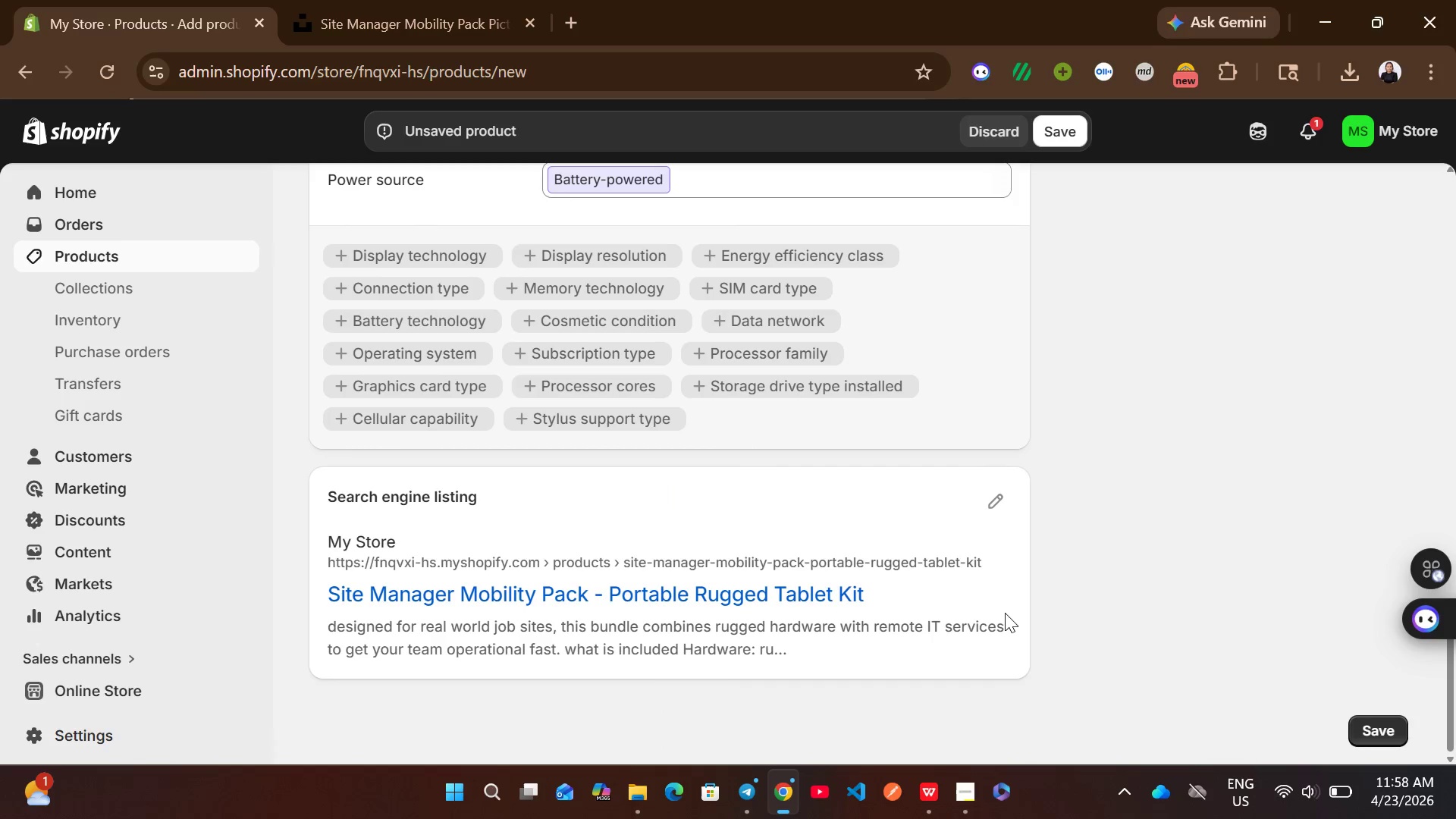 
left_click([999, 487])
 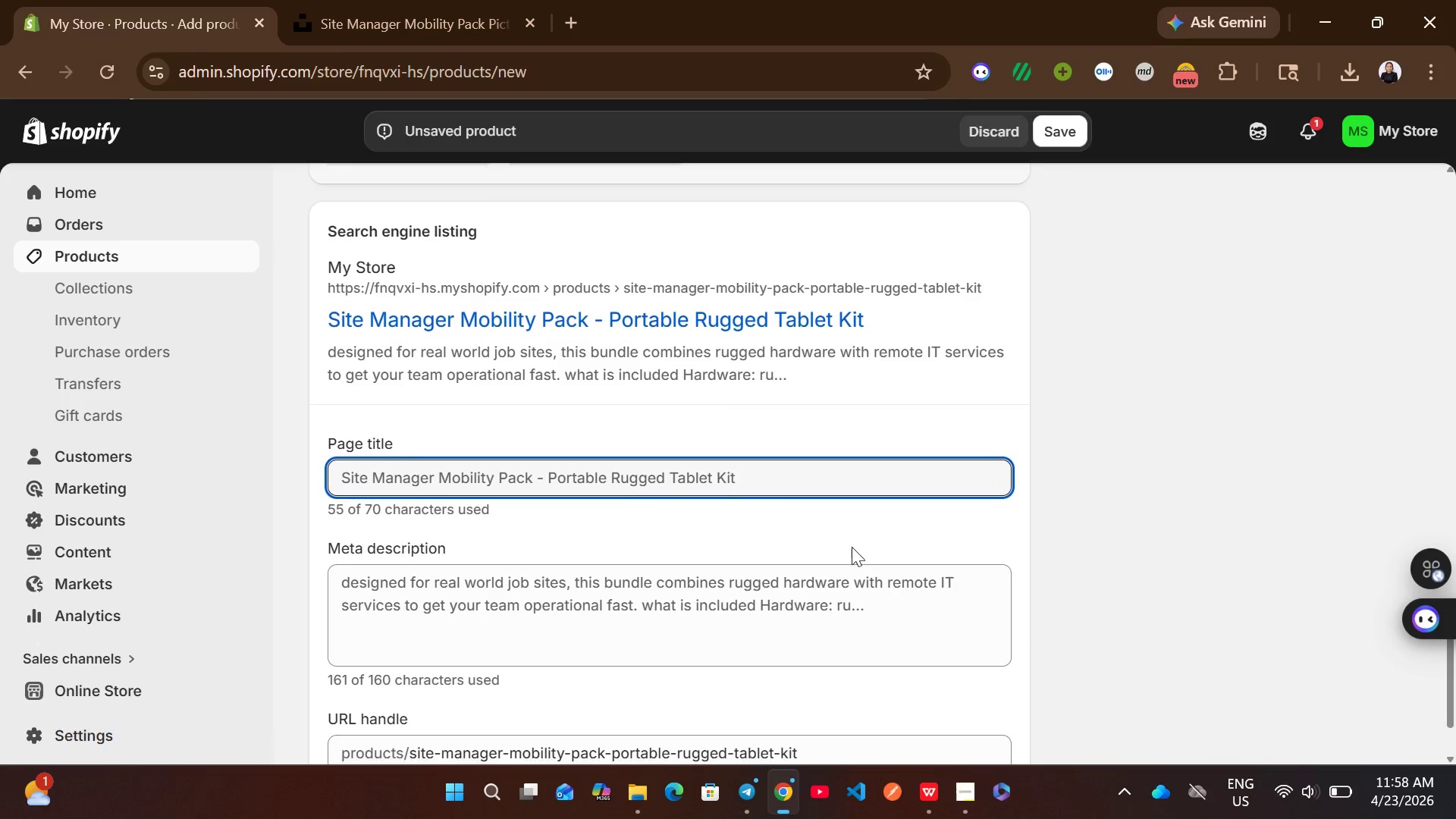 
left_click([741, 466])
 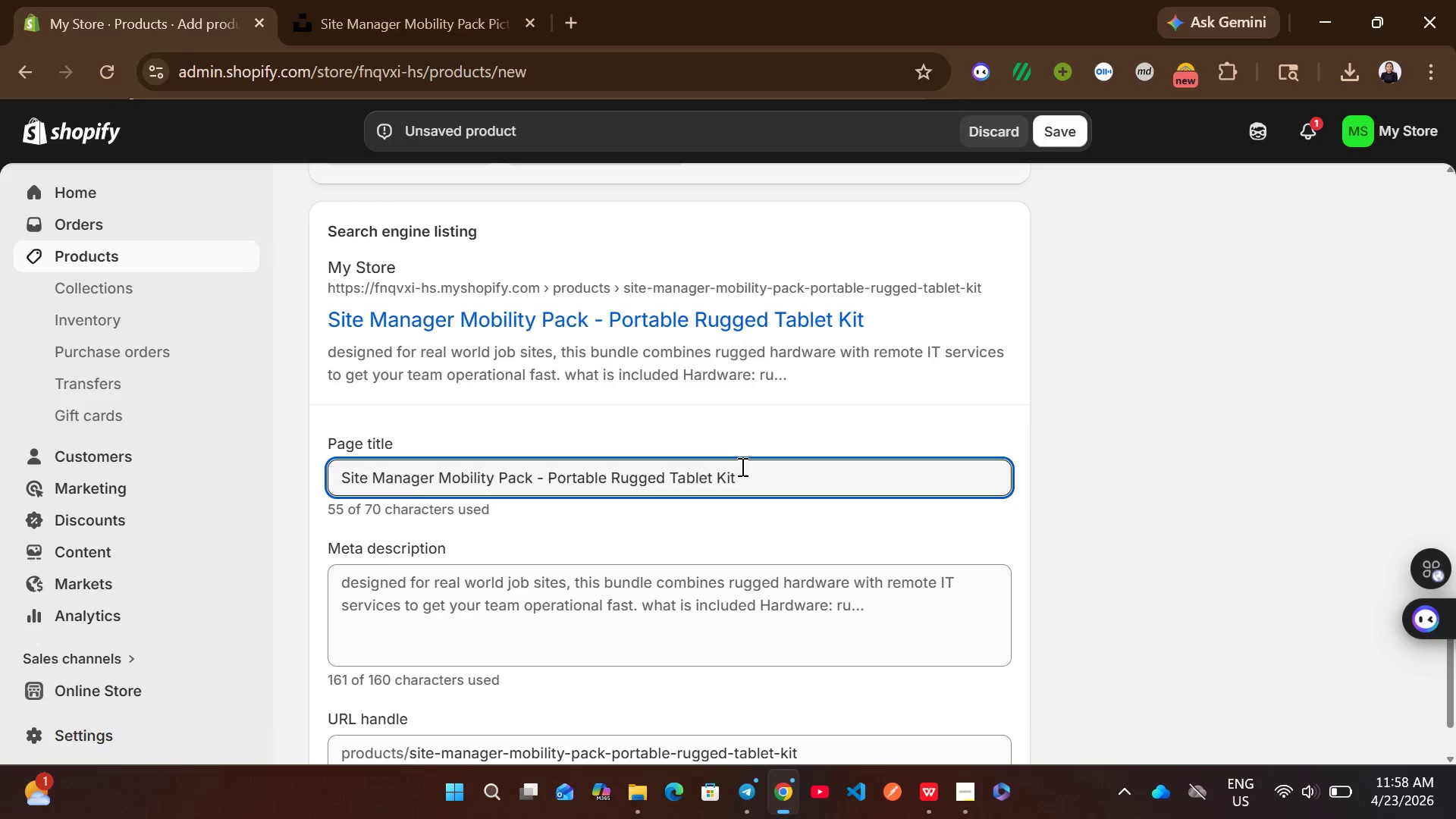 
wait(18.8)
 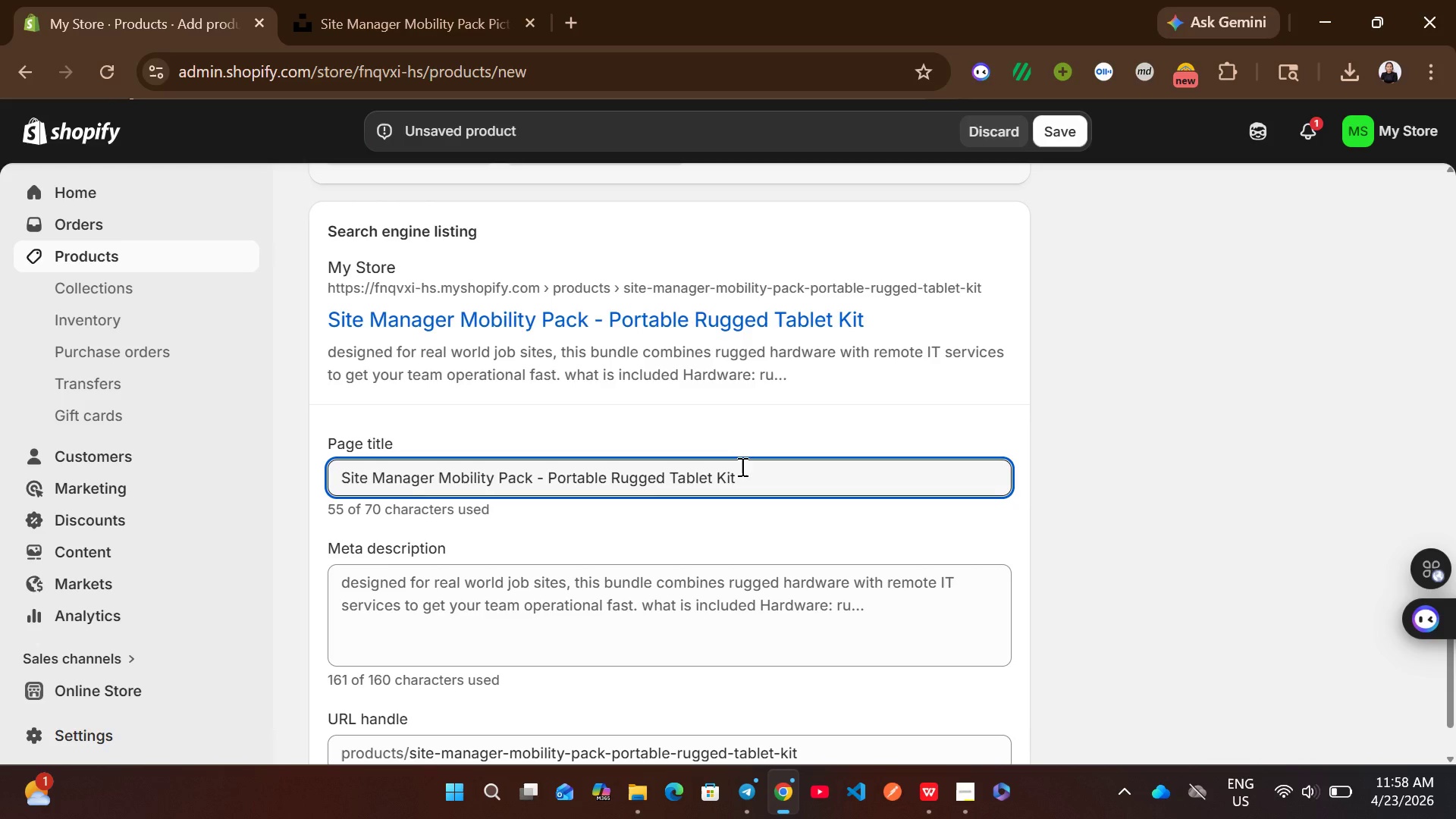 
key(Control+A)
 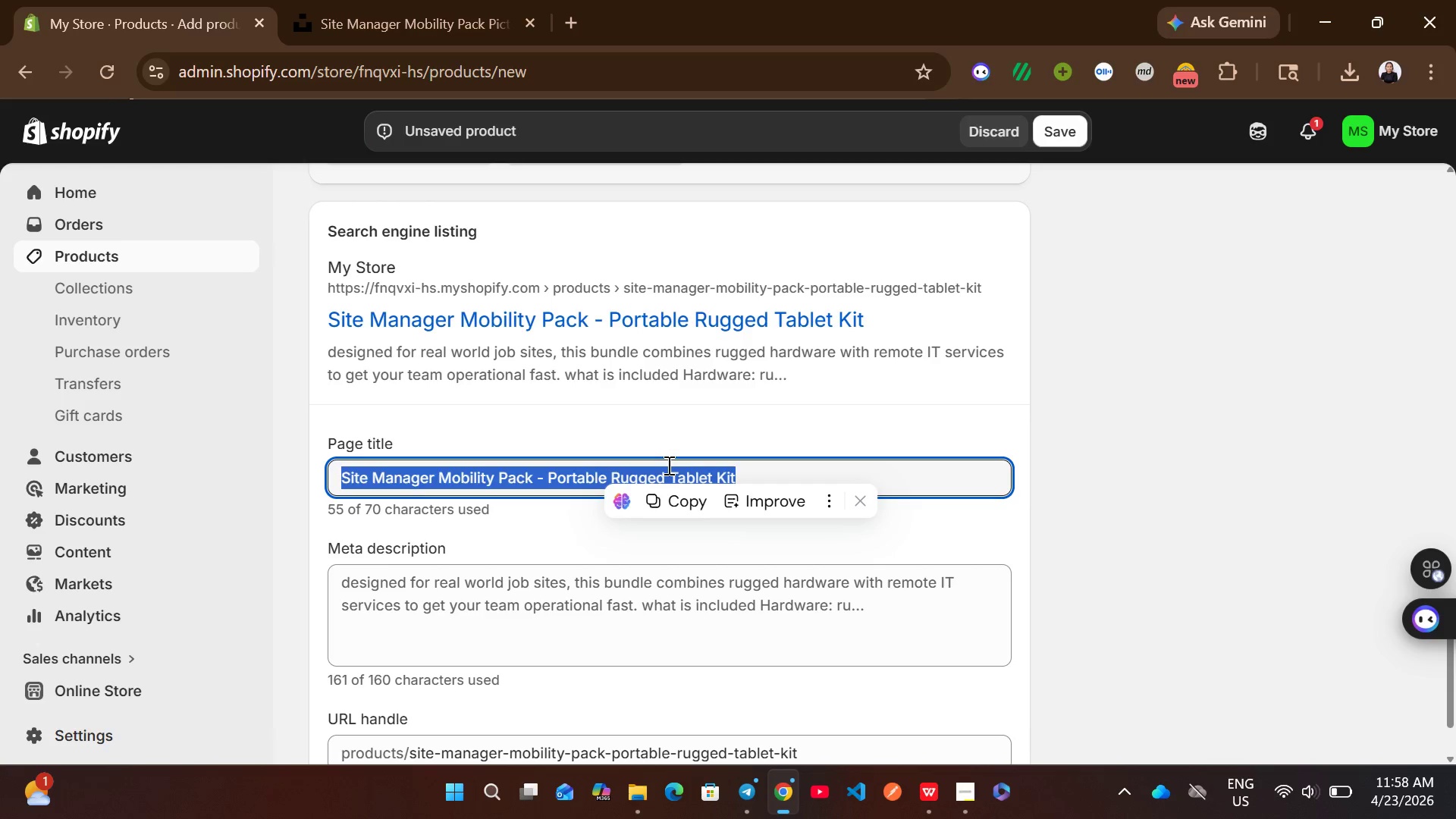 
type(Ruh)
key(Backspace)
type(gged Tablet for construction | Field mobility kit)
 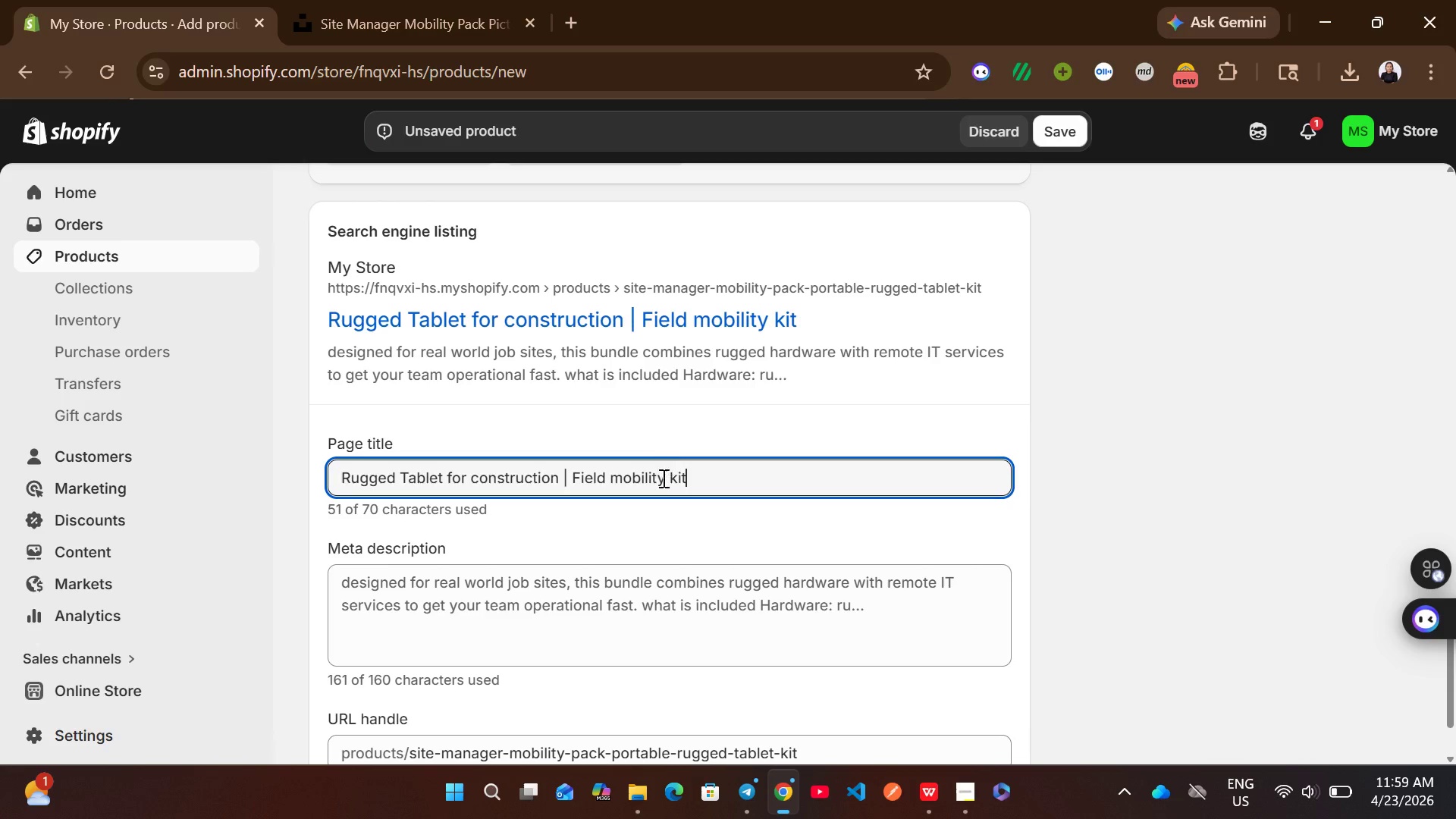 
left_click([554, 619])
 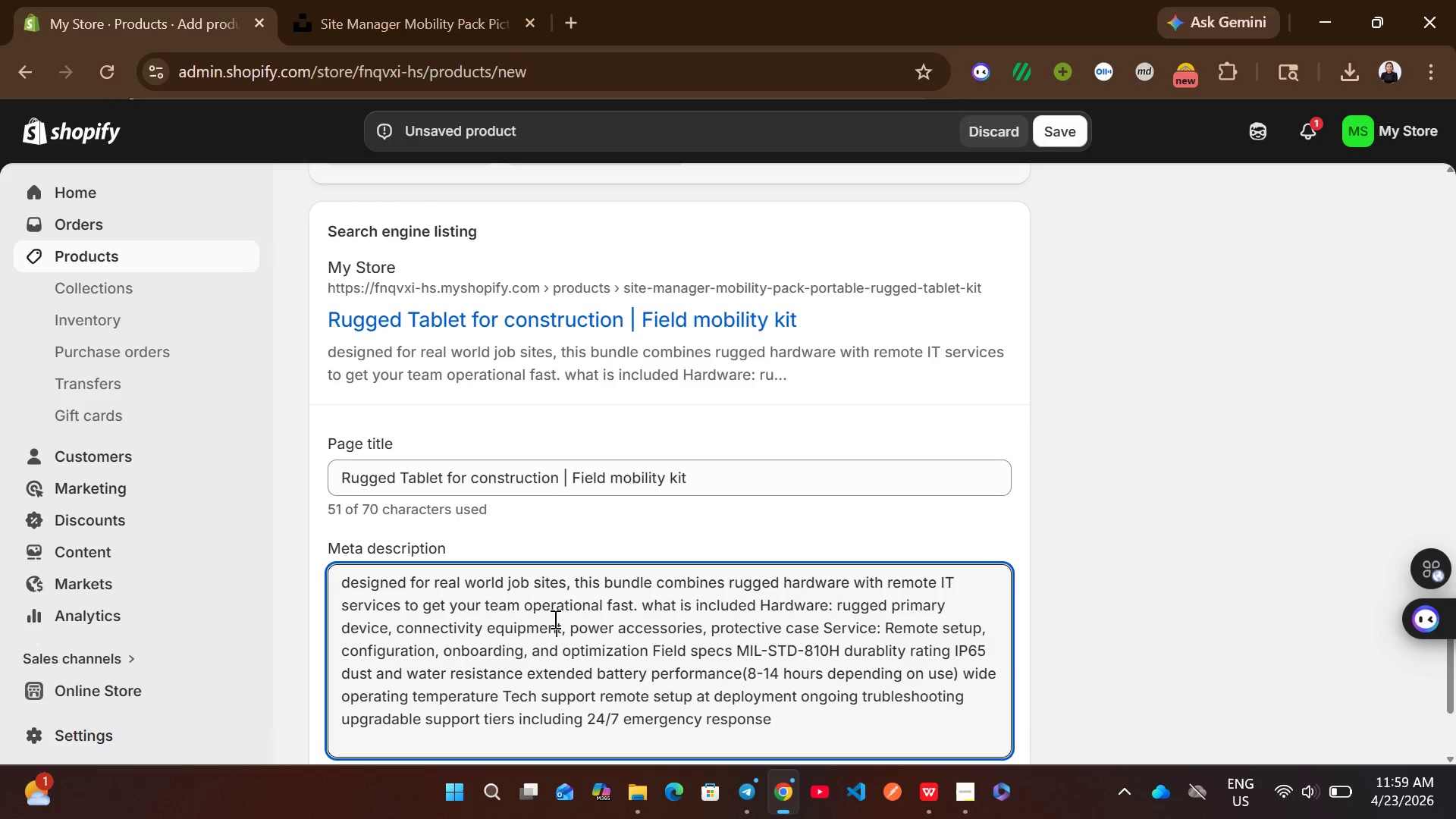 
key(Control+A)
 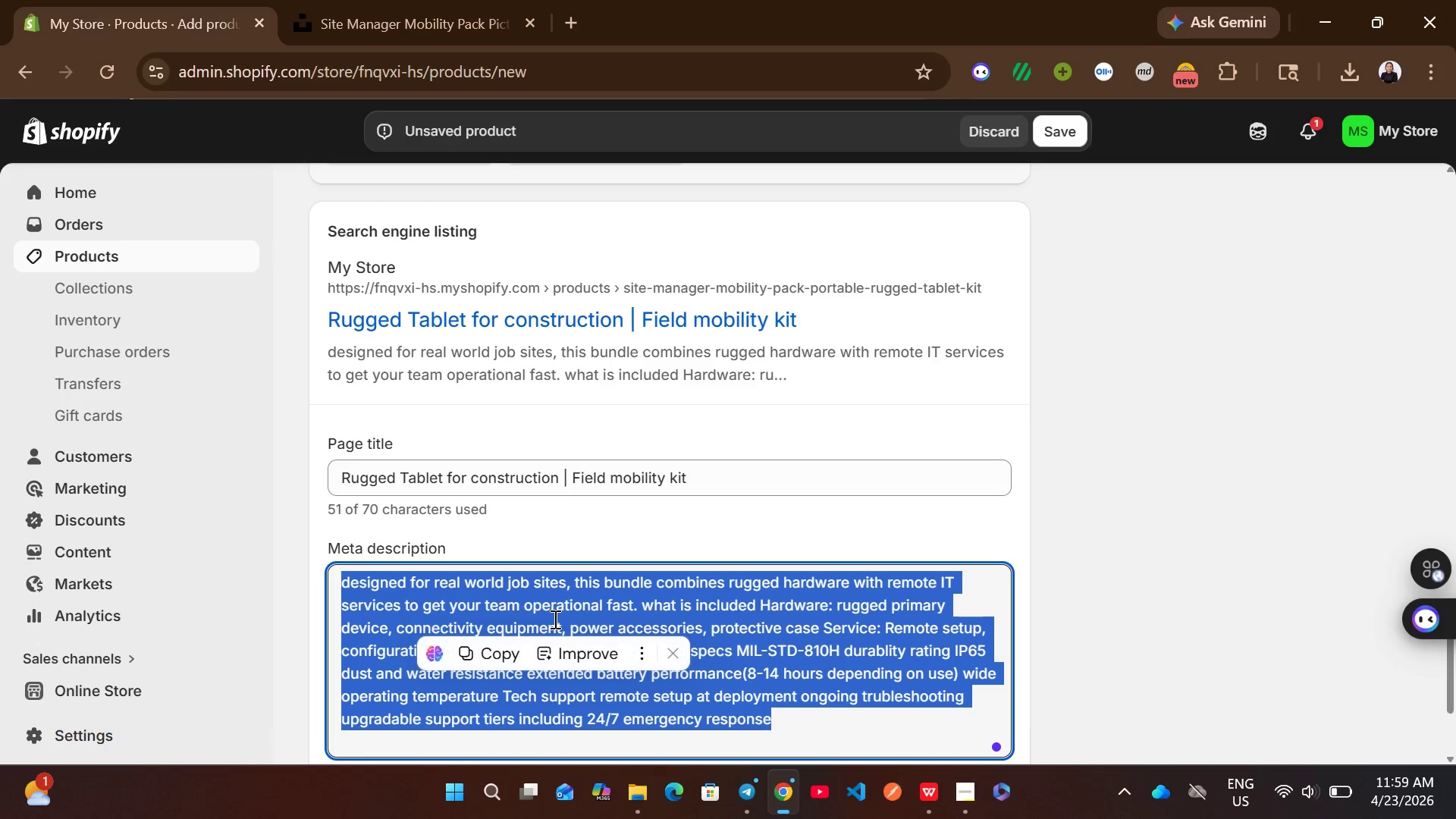 
key(Backspace)
 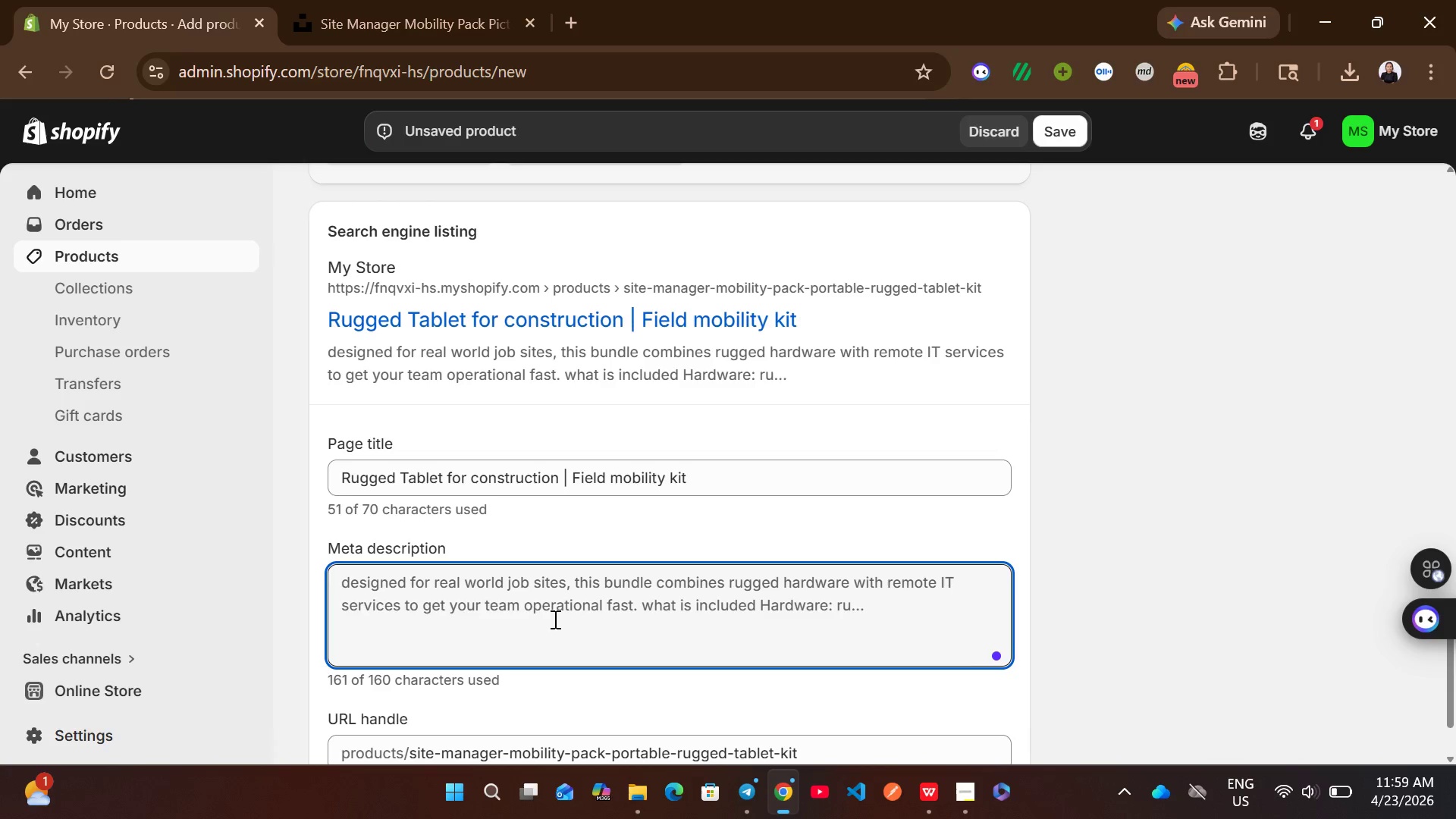 
wait(6.66)
 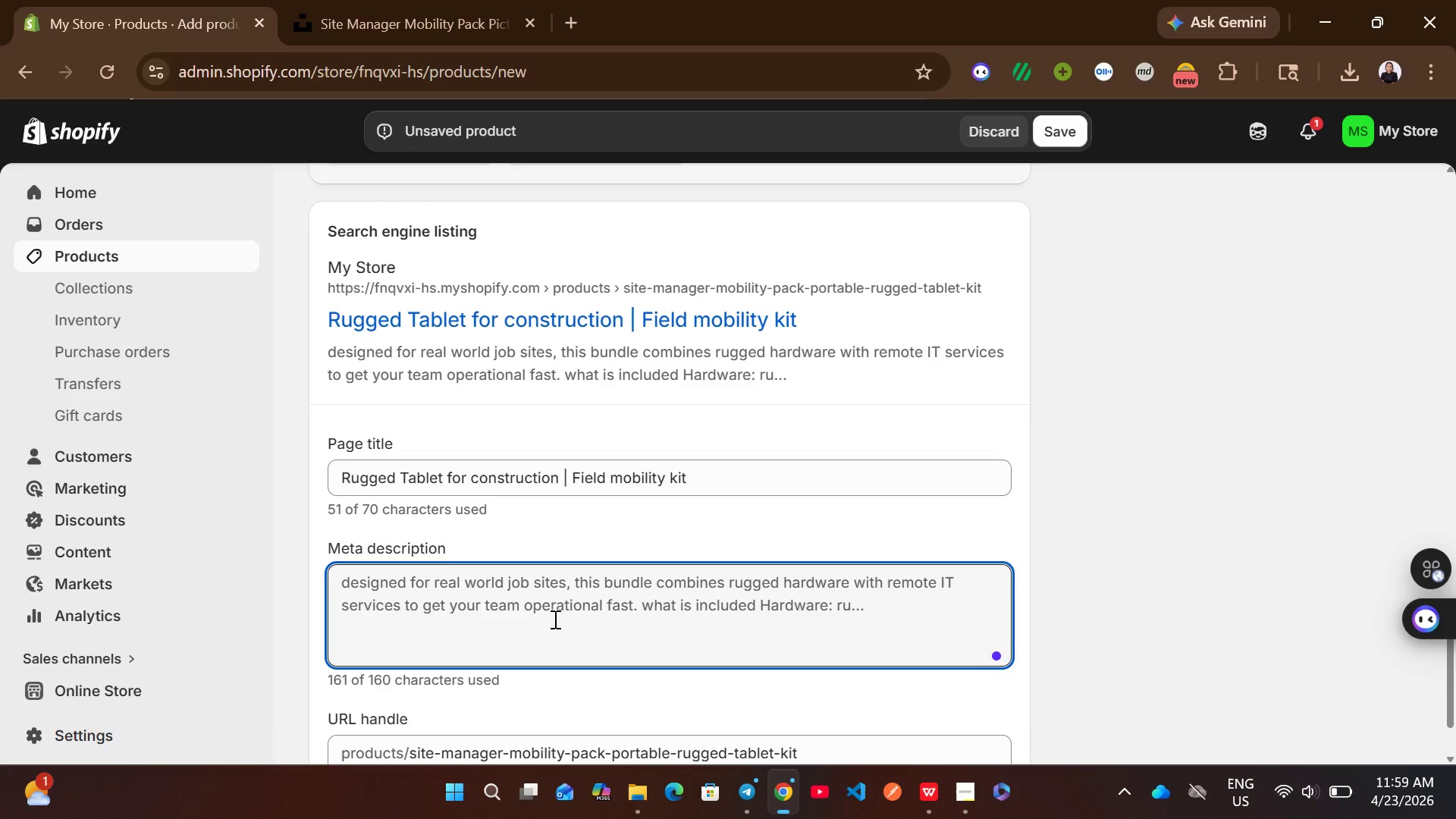 
type(portable rugged tablet with connectivity and remote setup for )
 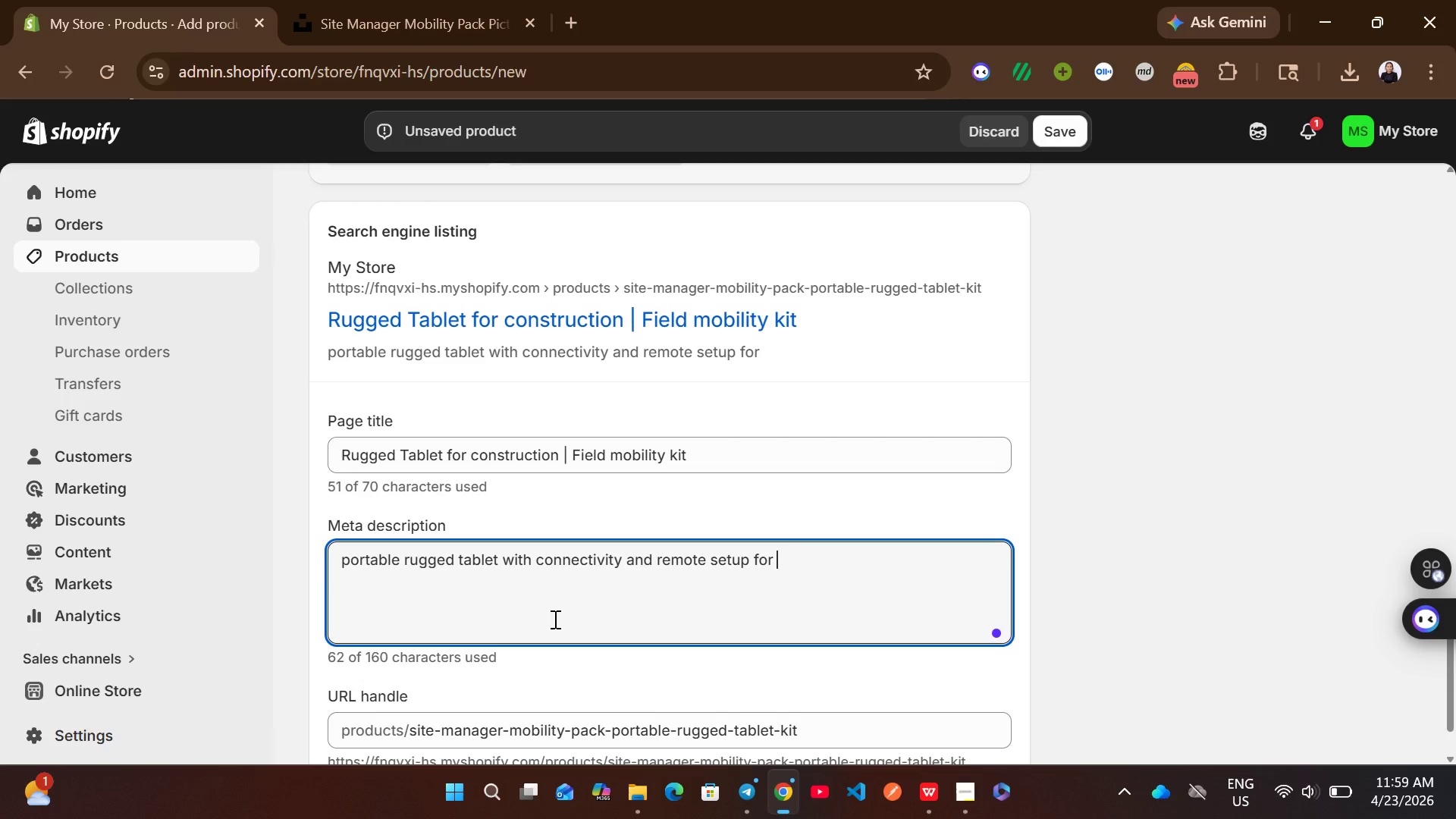 
wait(13.61)
 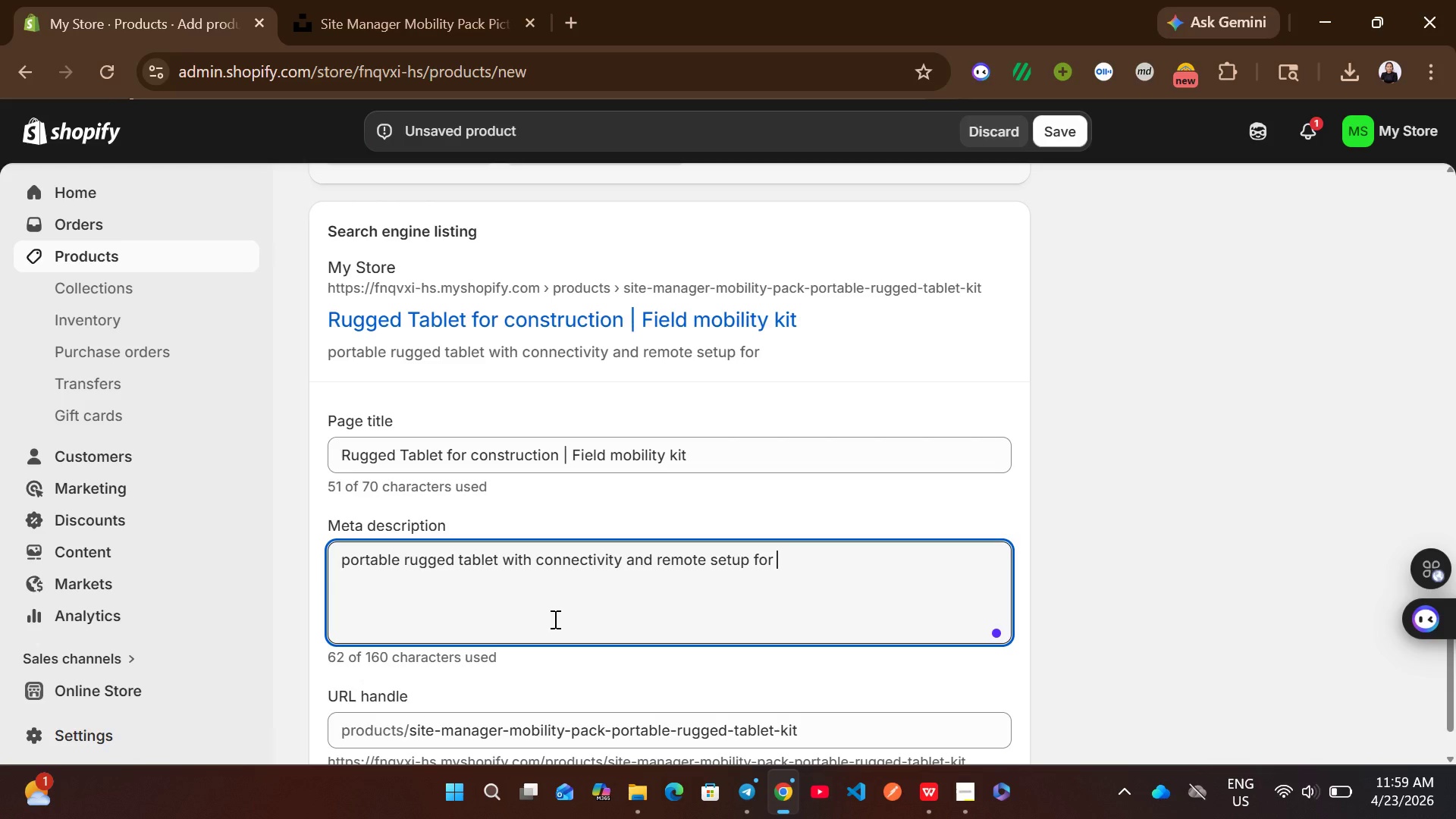 
type(construction site managers)
 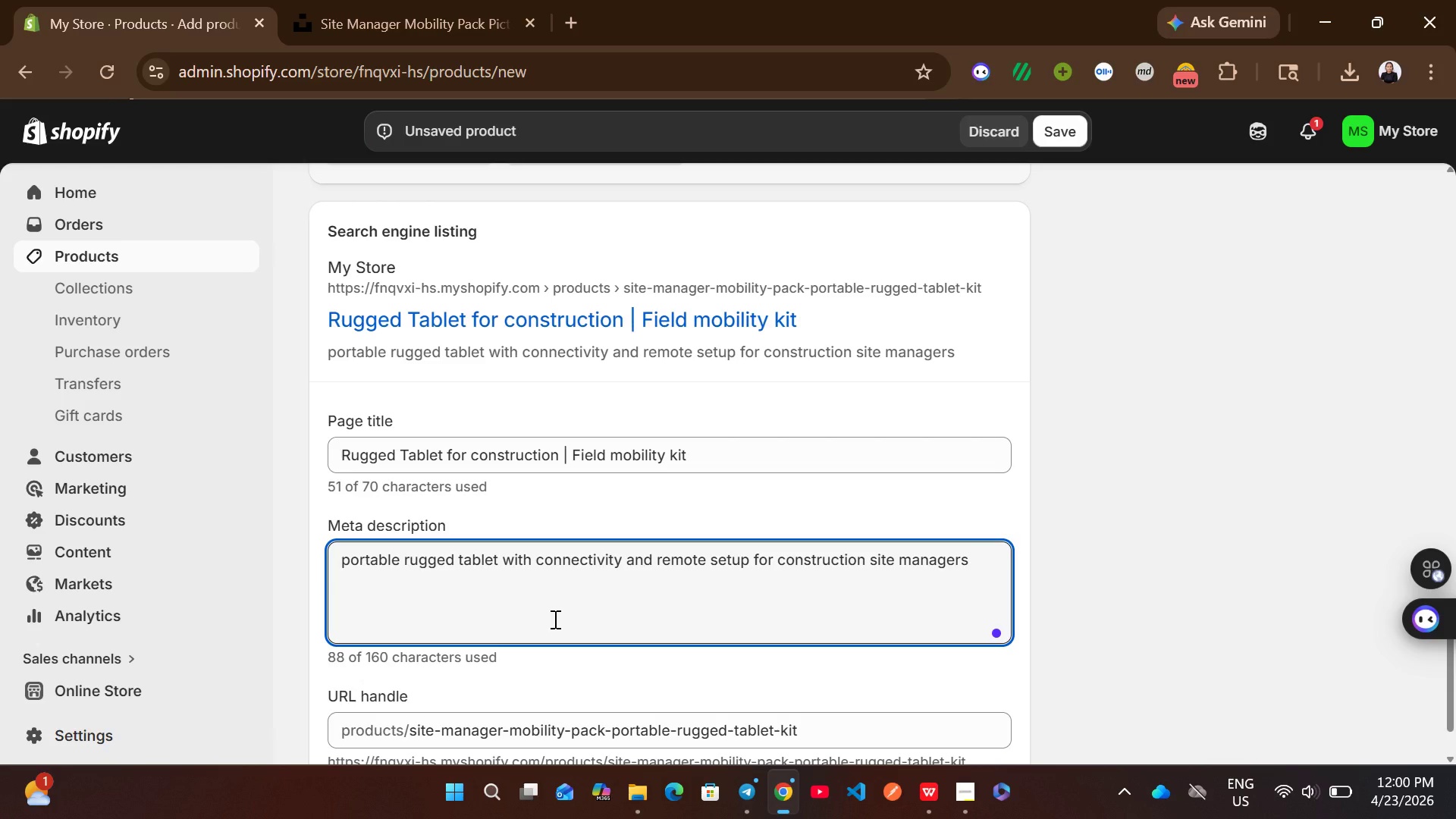 
mouse_move([656, 624])
 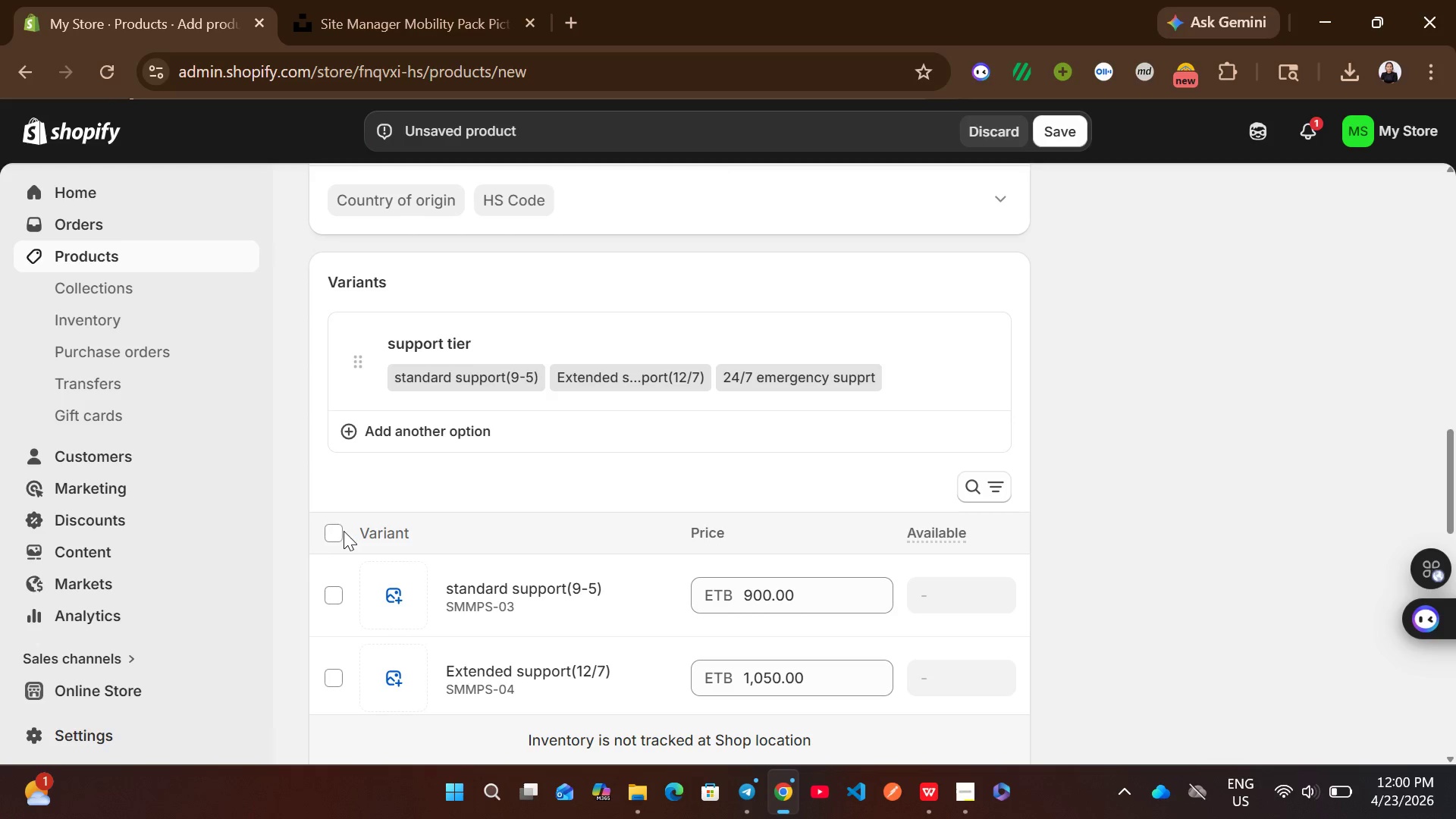 
left_click([336, 531])
 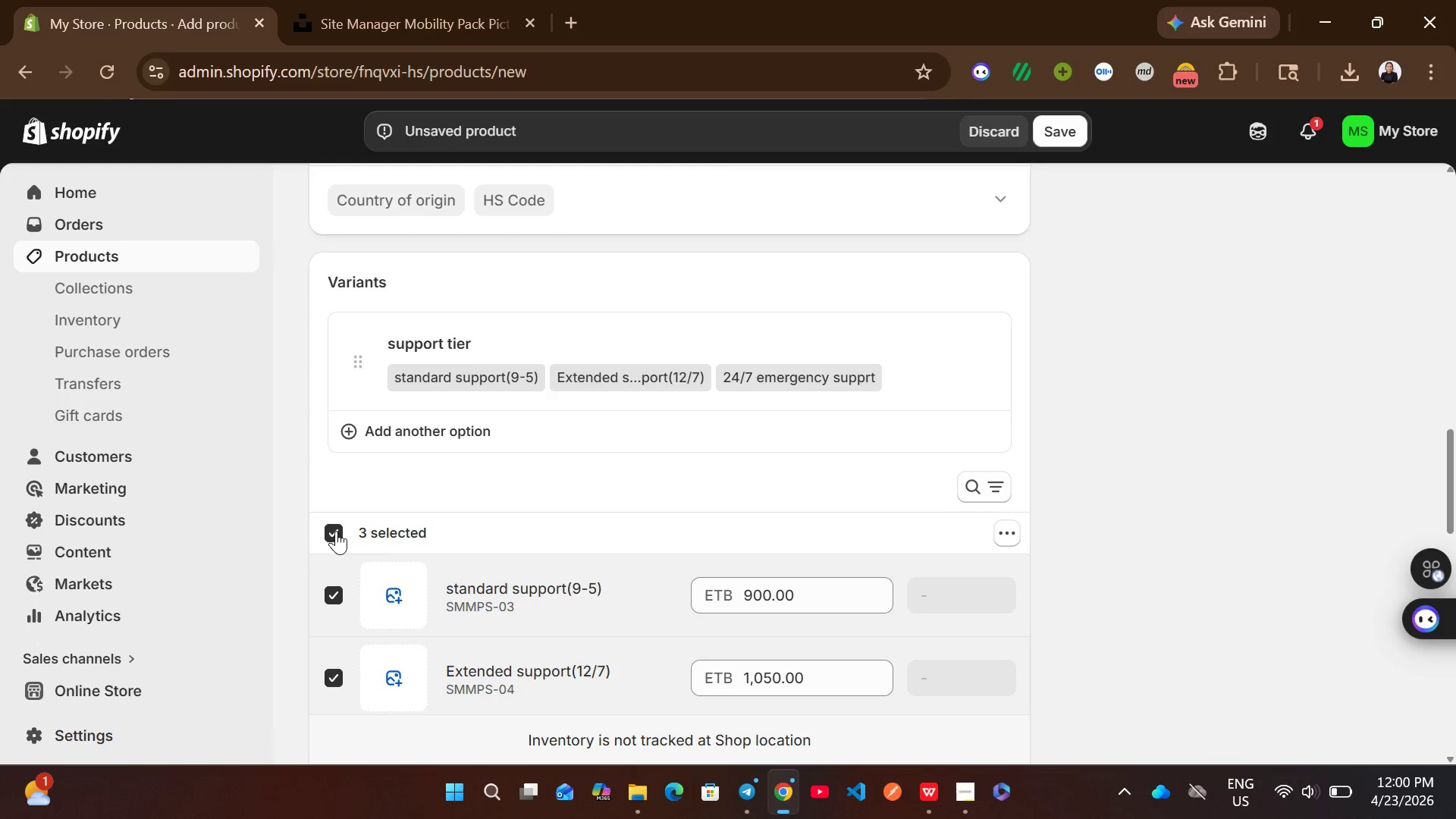 
left_click([336, 531])
 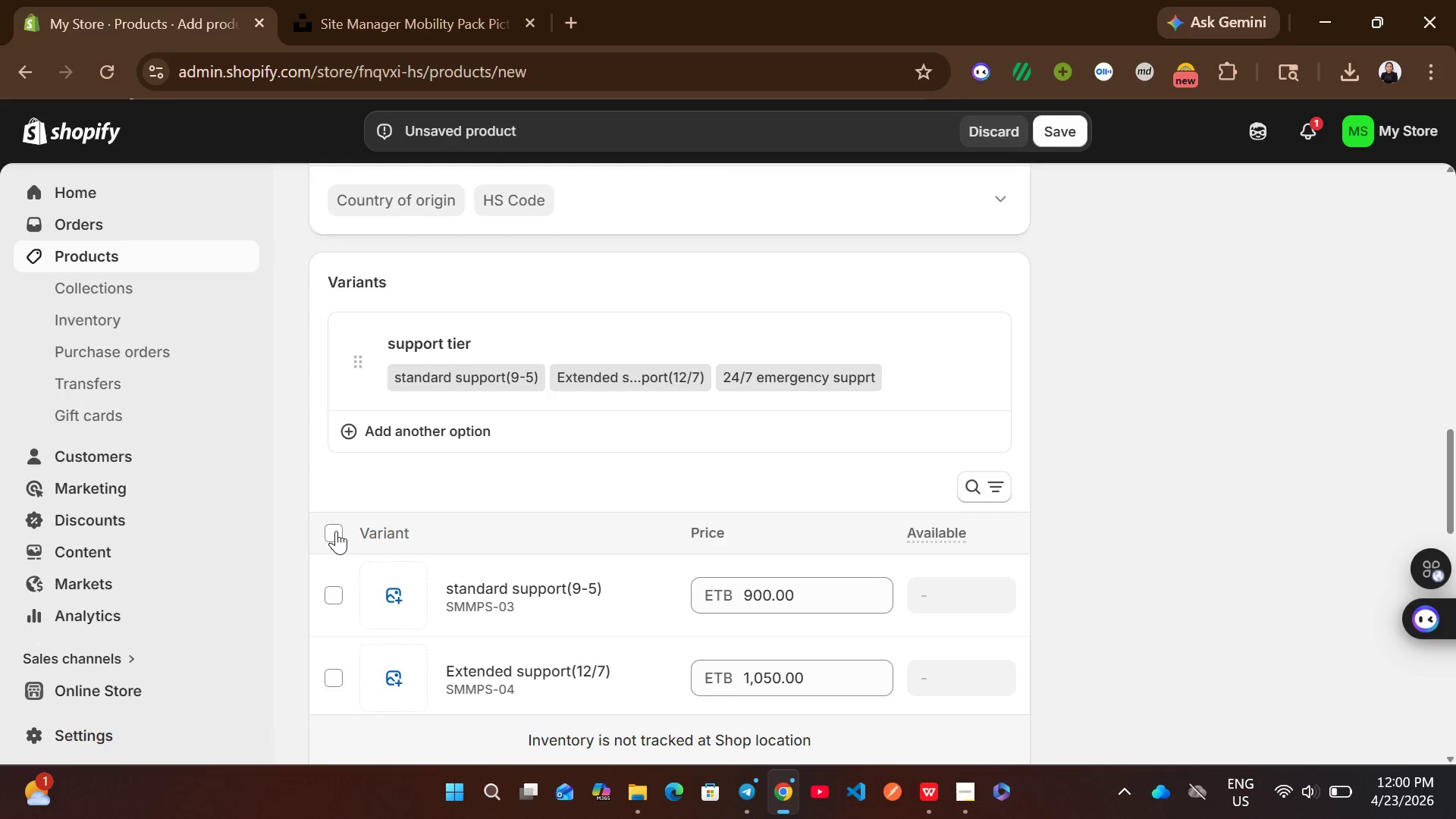 
left_click([336, 531])
 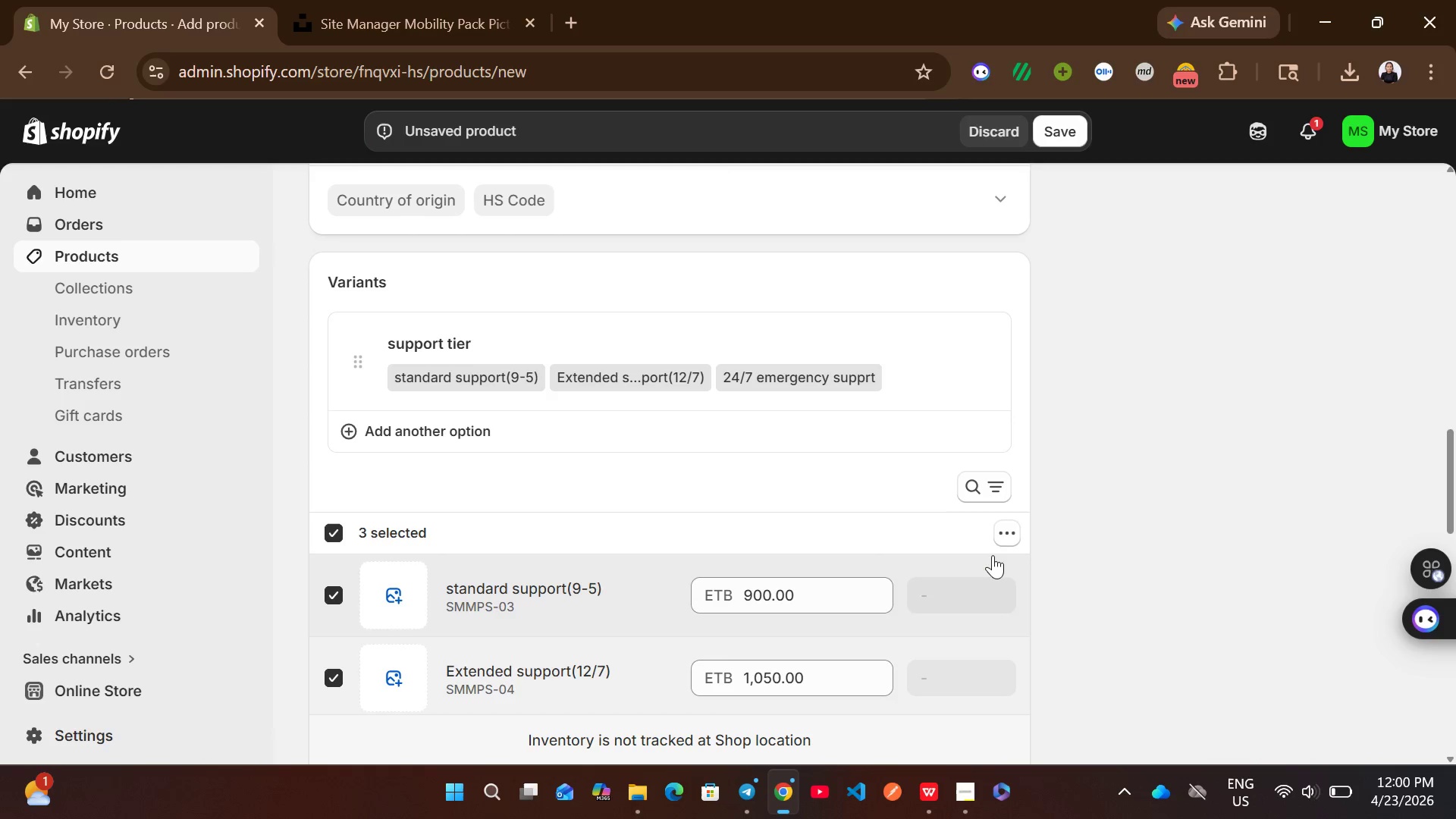 
left_click([999, 537])
 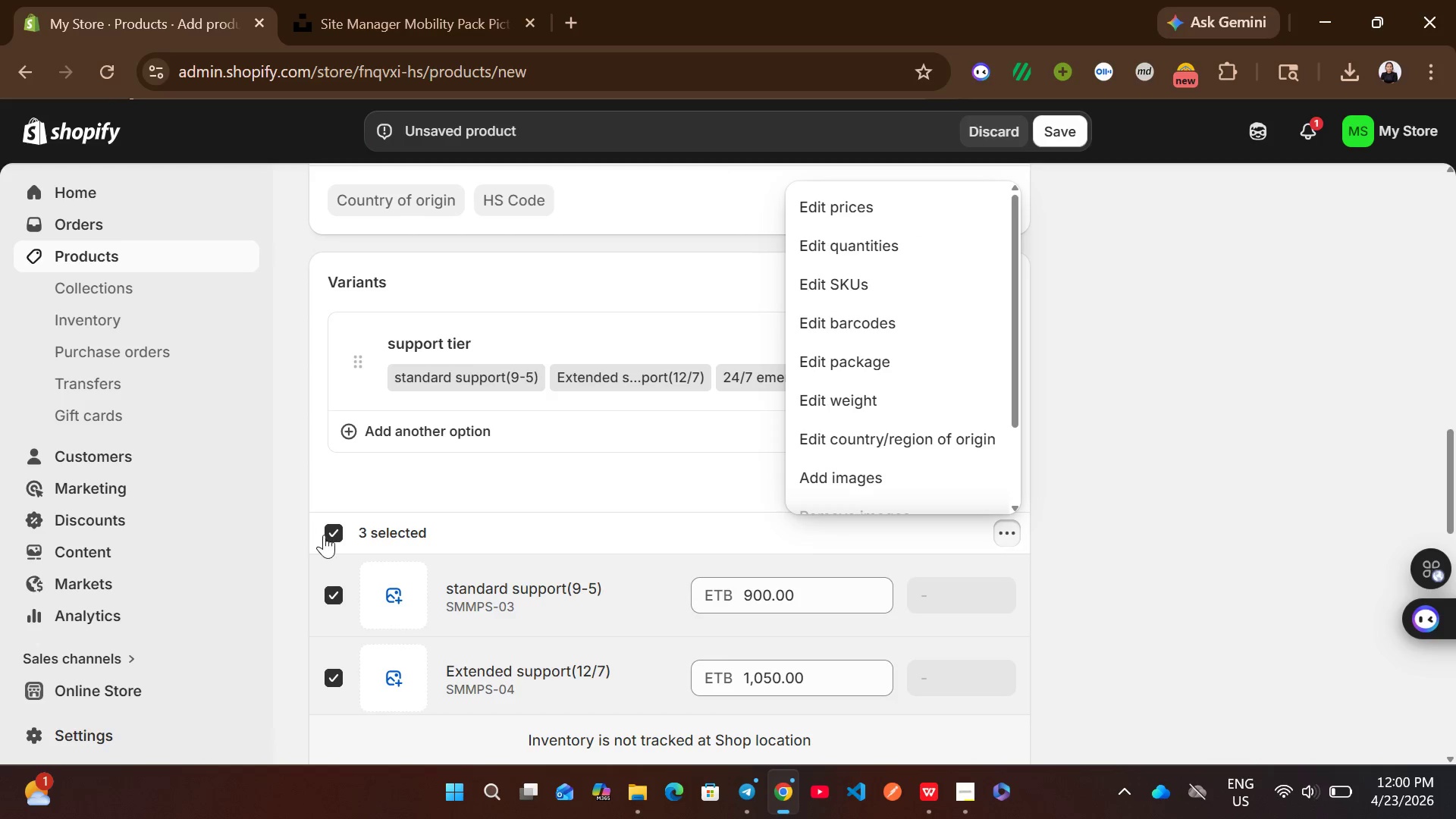 
left_click([332, 535])
 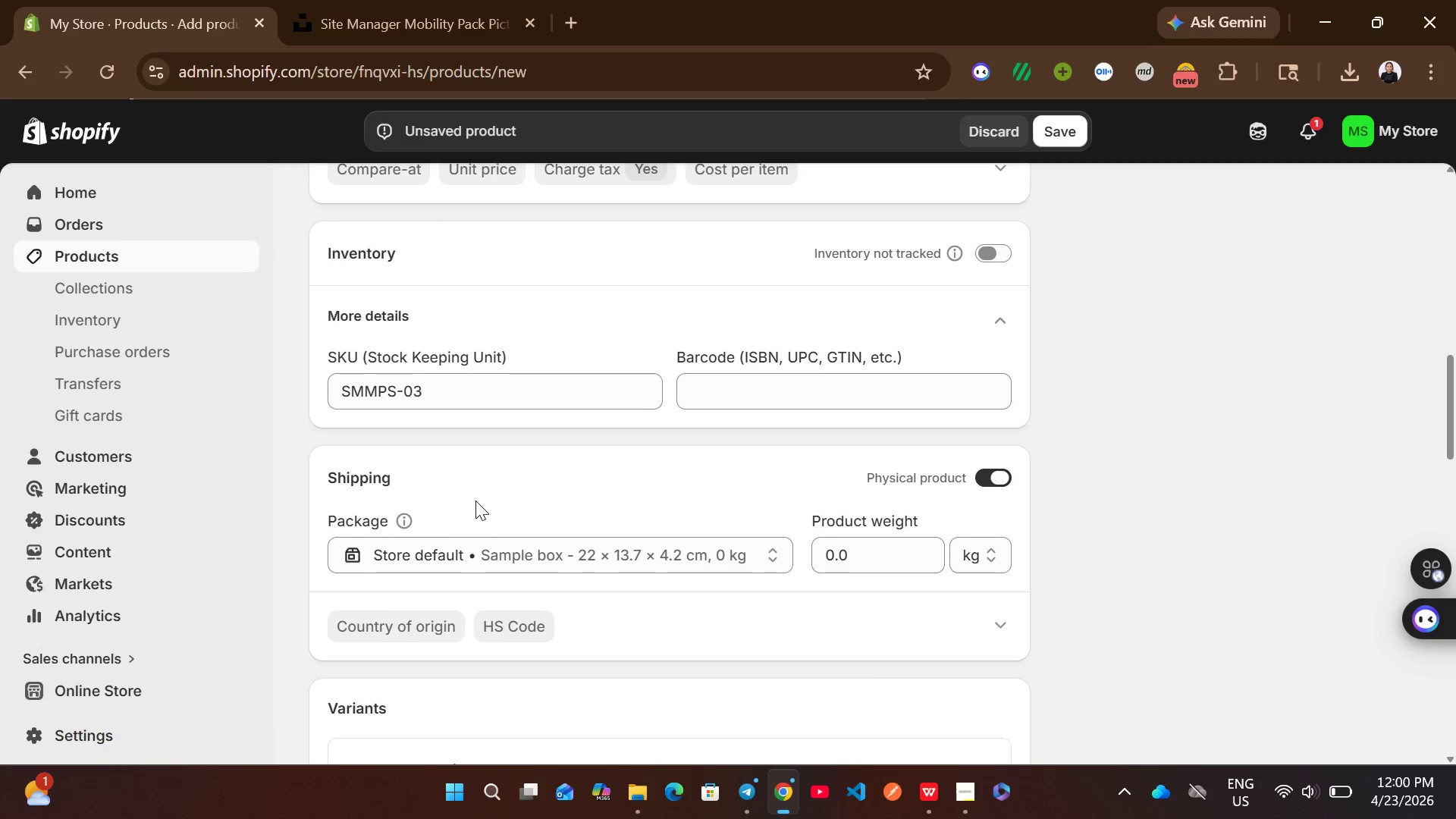 
wait(5.28)
 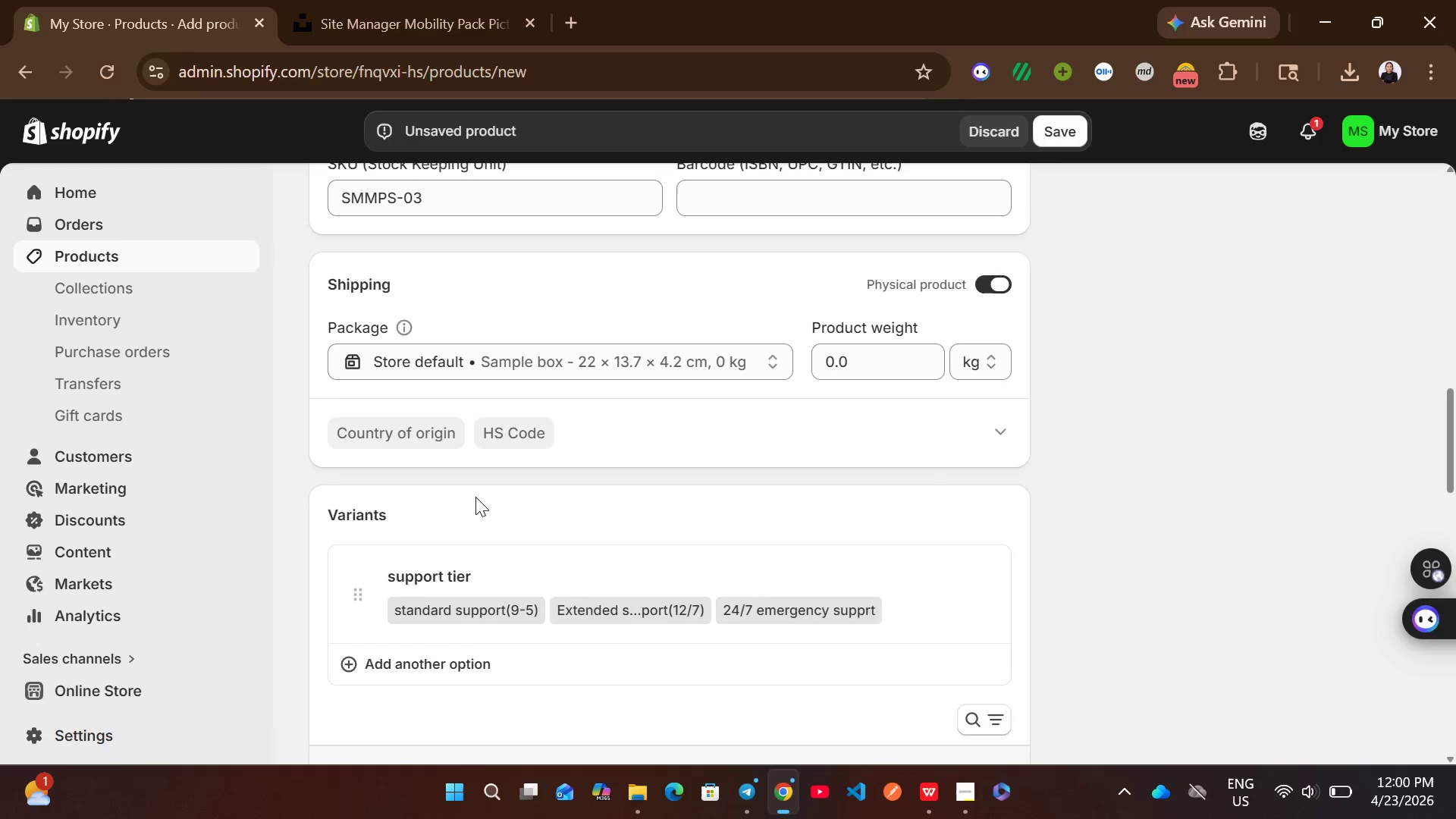 
left_click([466, 403])
 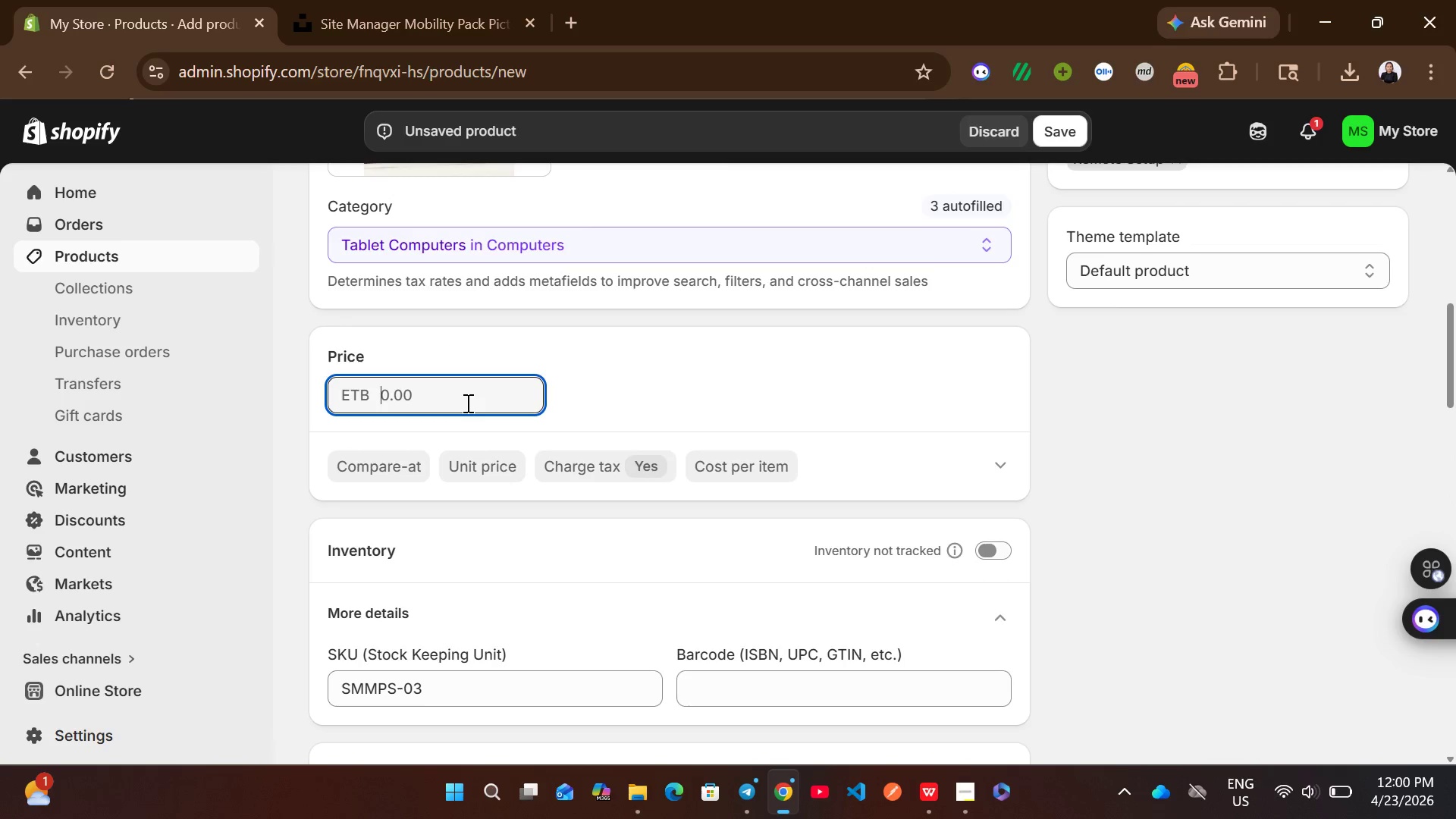 
type(900)
 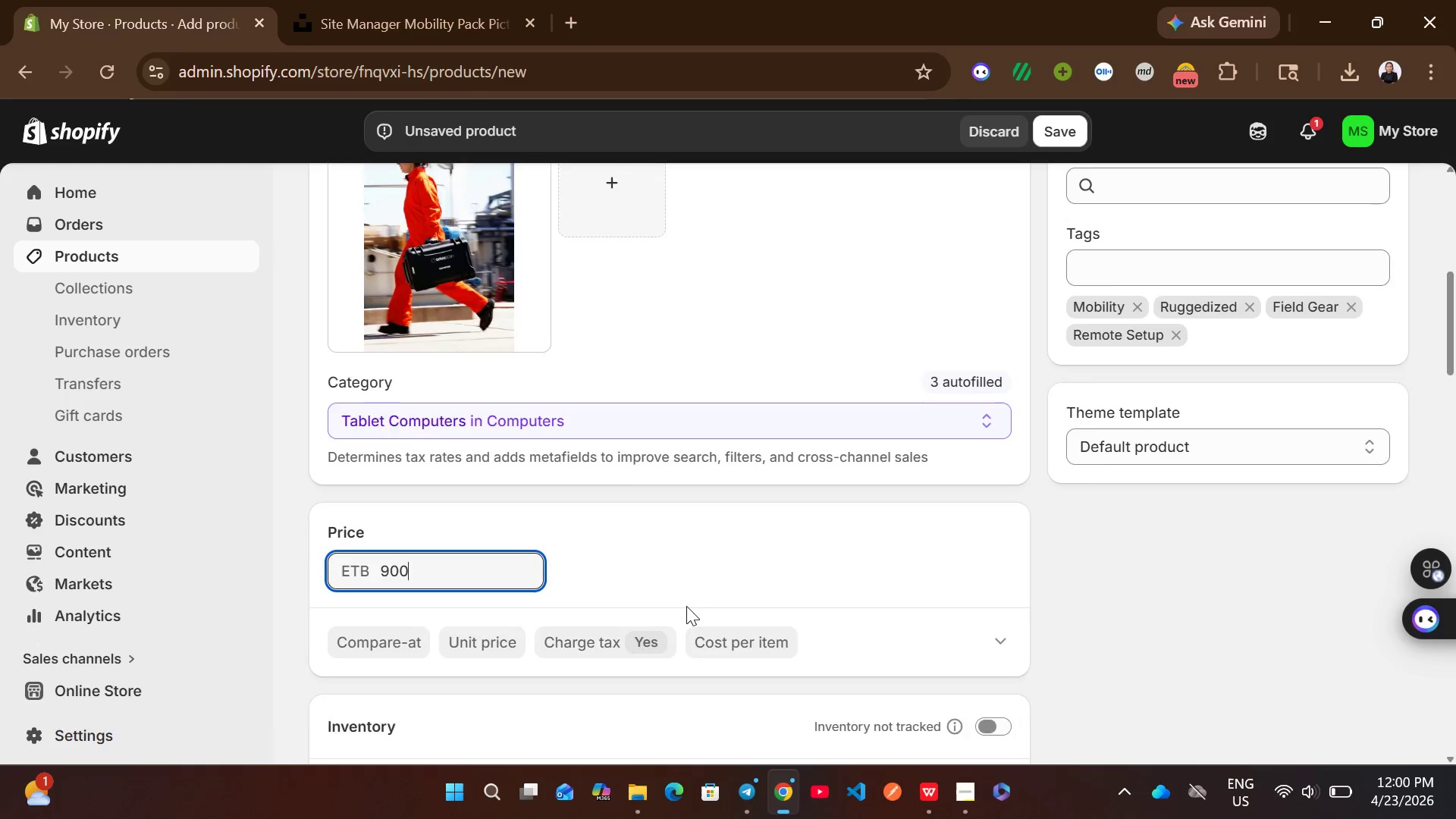 
left_click([382, 555])
 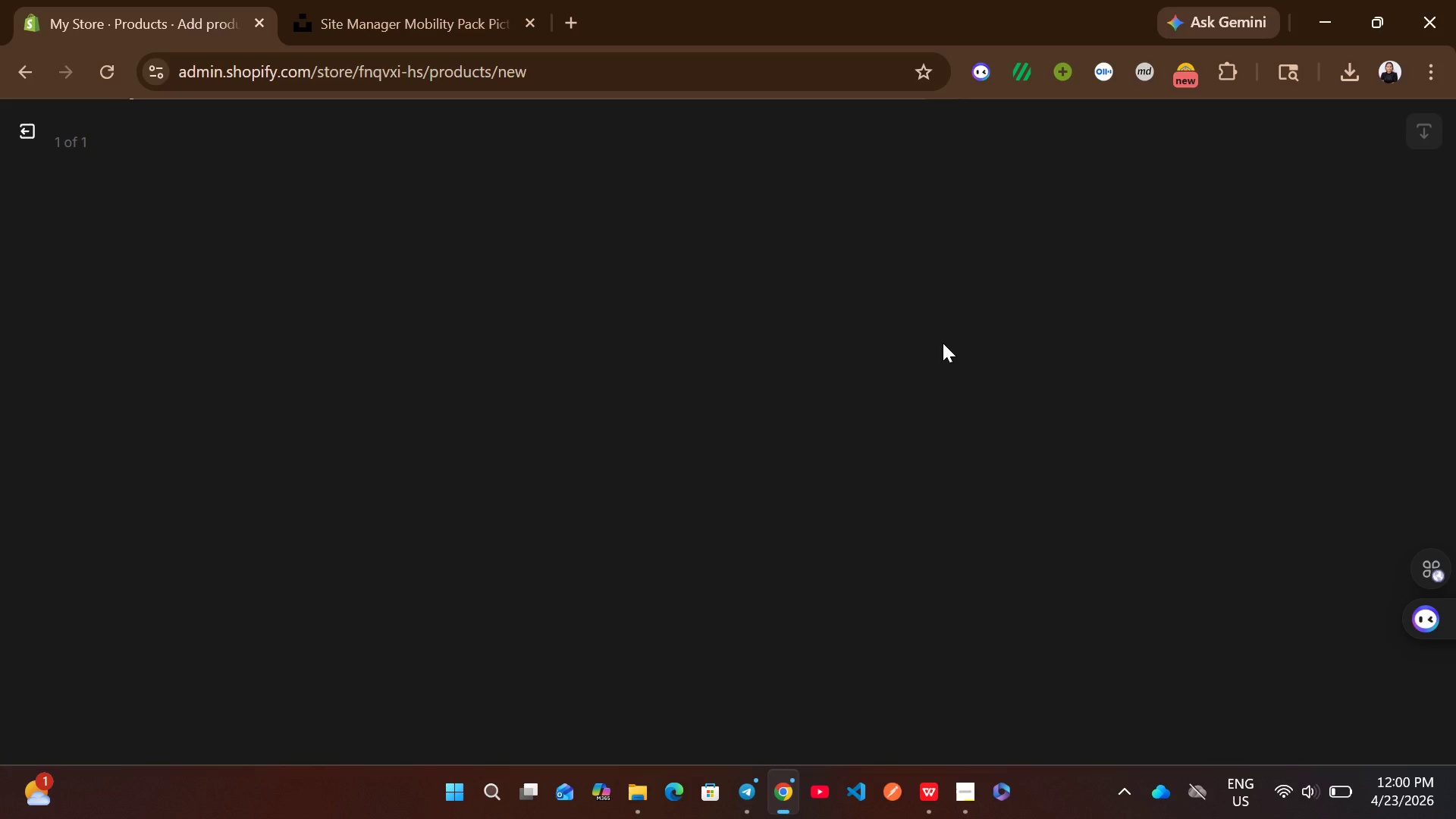 
wait(6.58)
 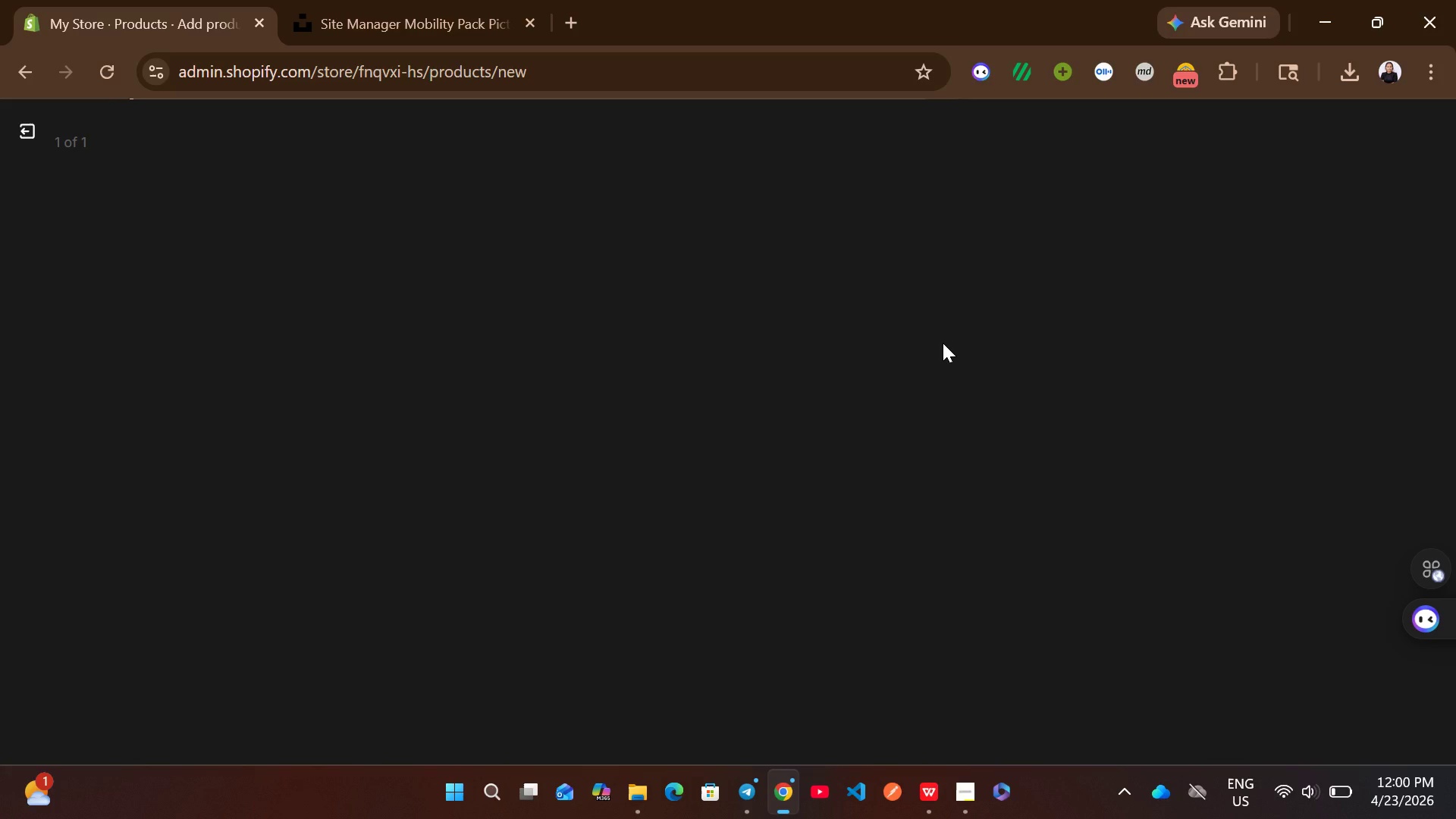 
left_click([965, 800])